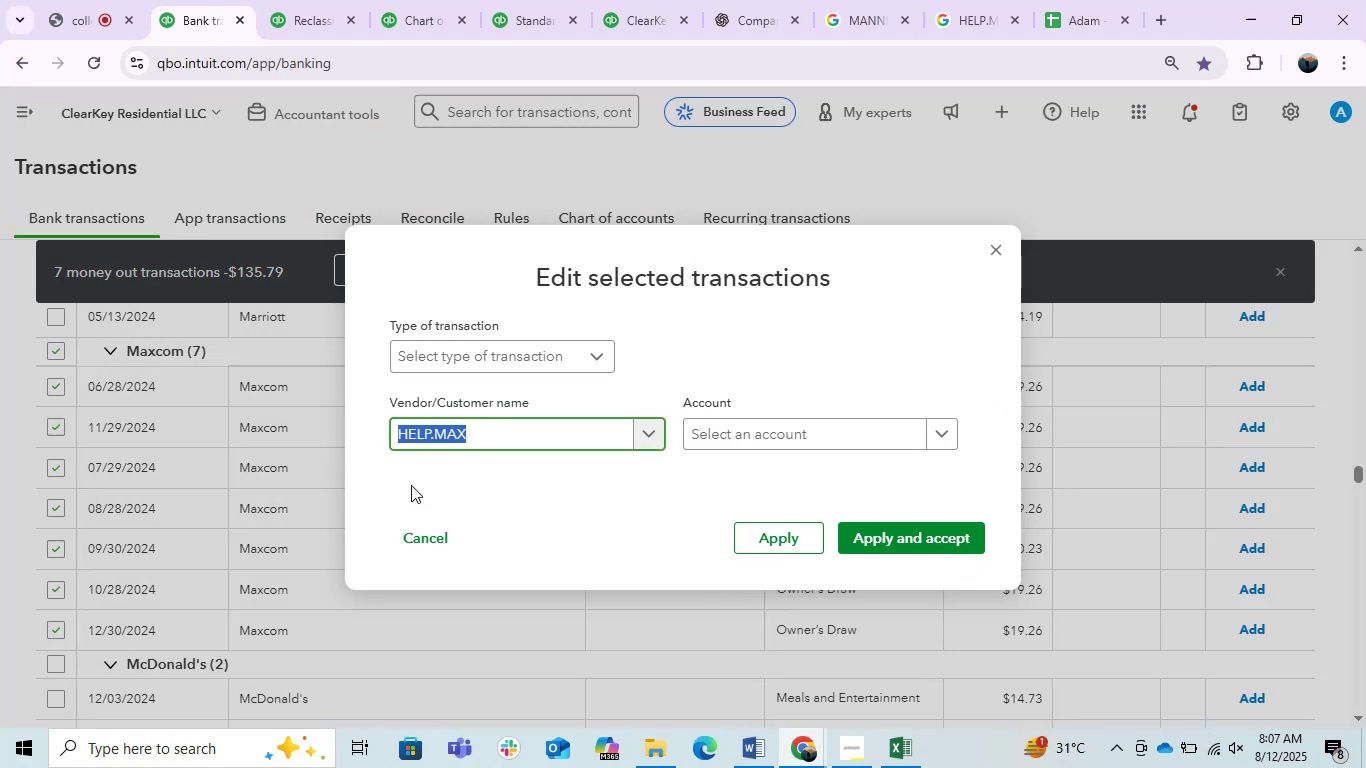 
left_click([544, 362])
 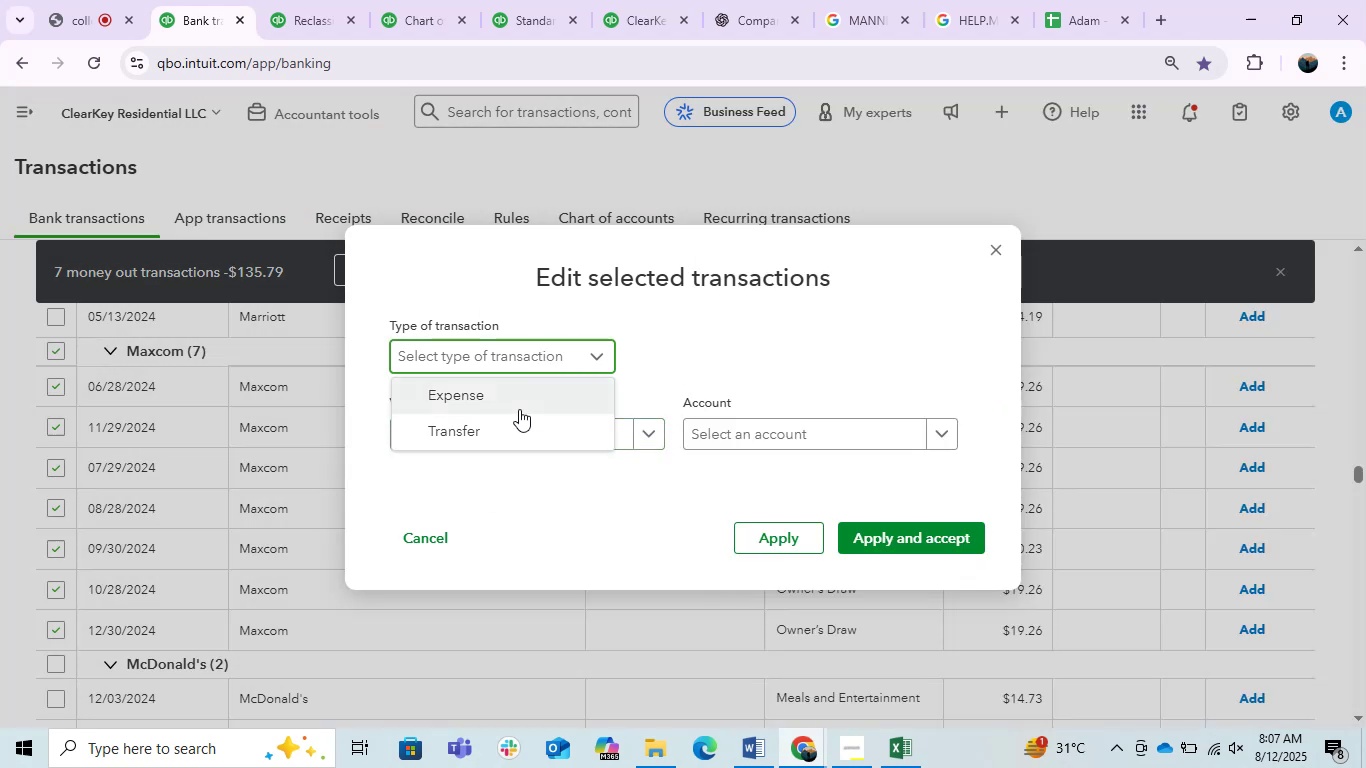 
left_click([484, 401])
 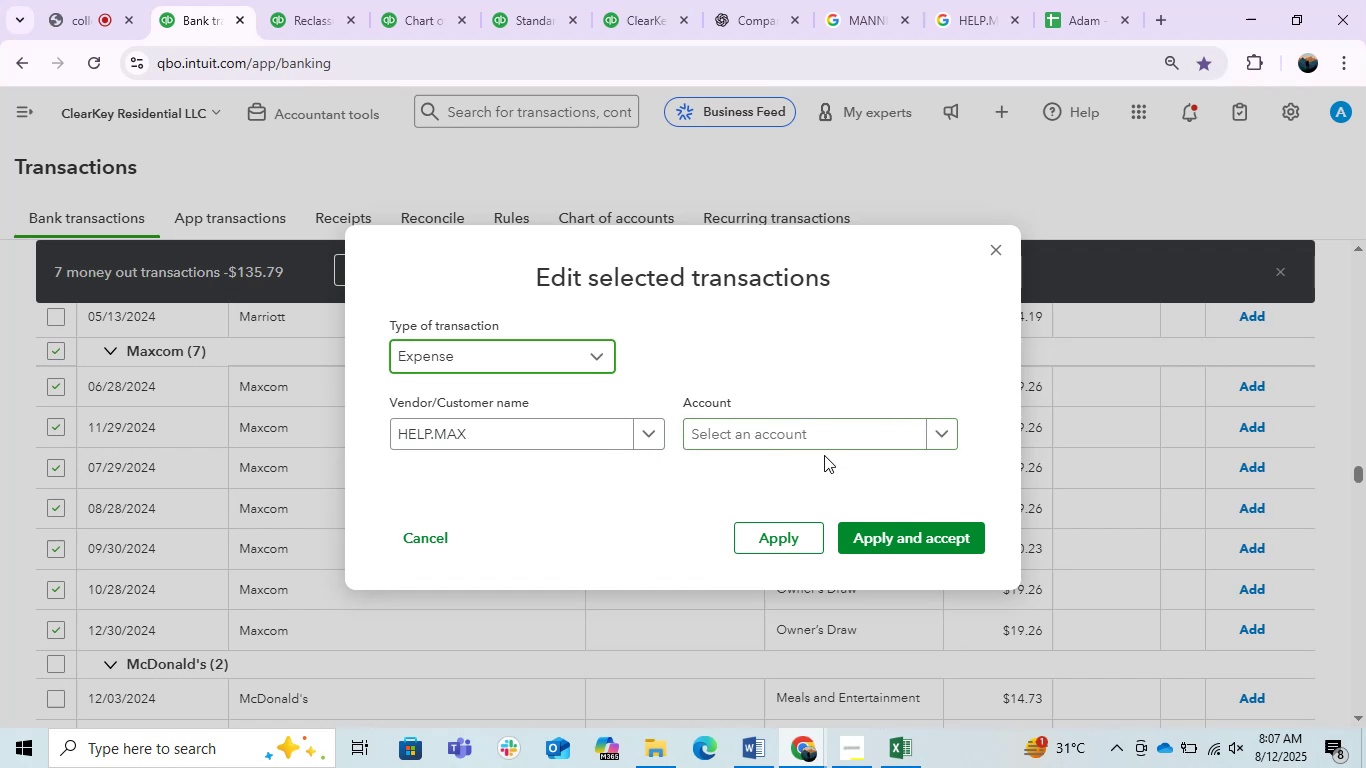 
left_click([833, 430])
 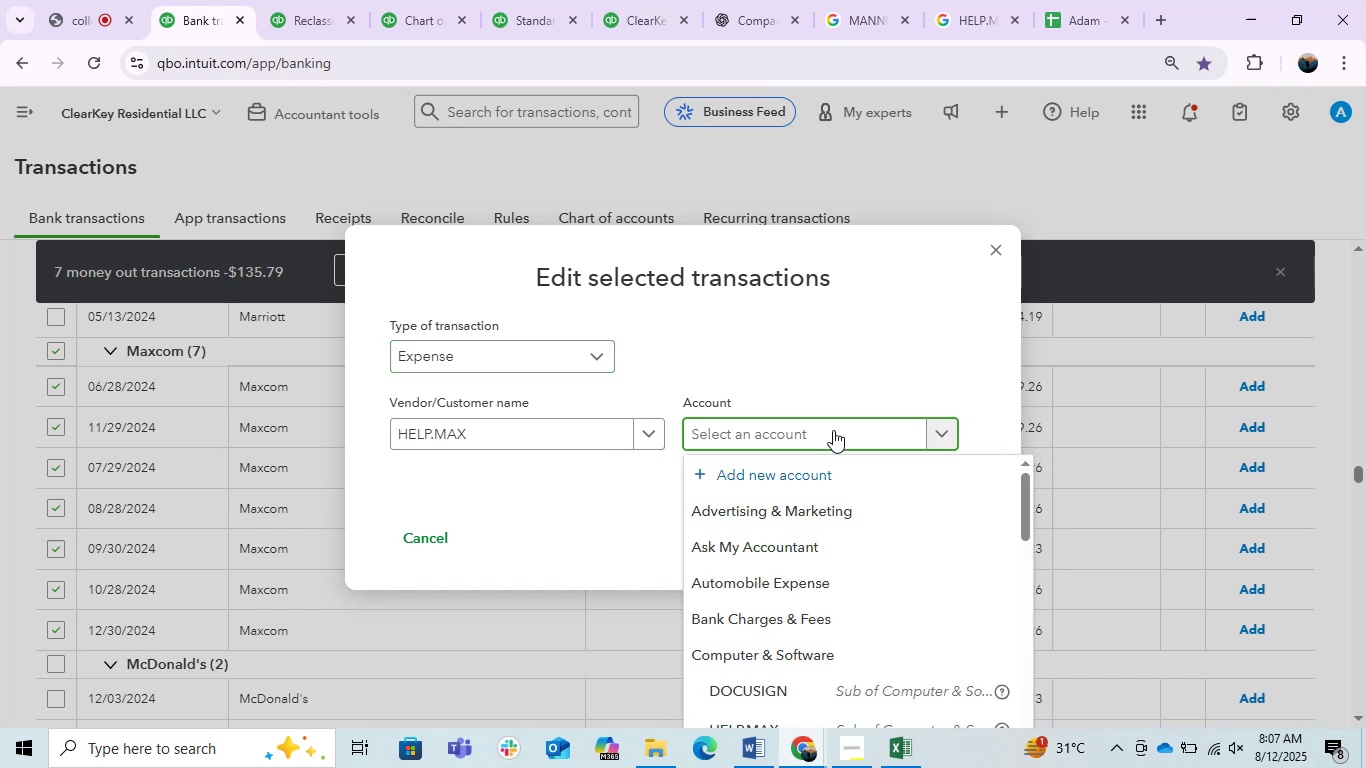 
wait(11.46)
 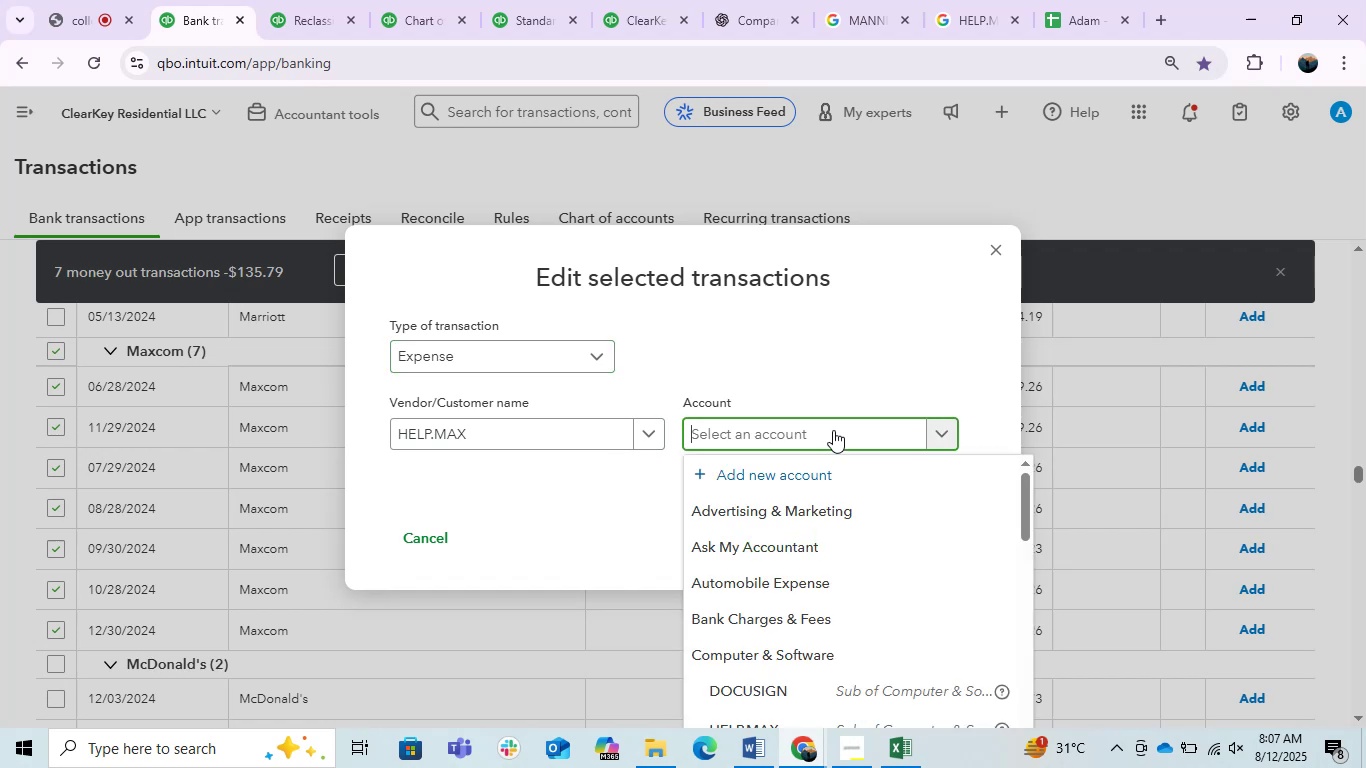 
key(Control+V)
 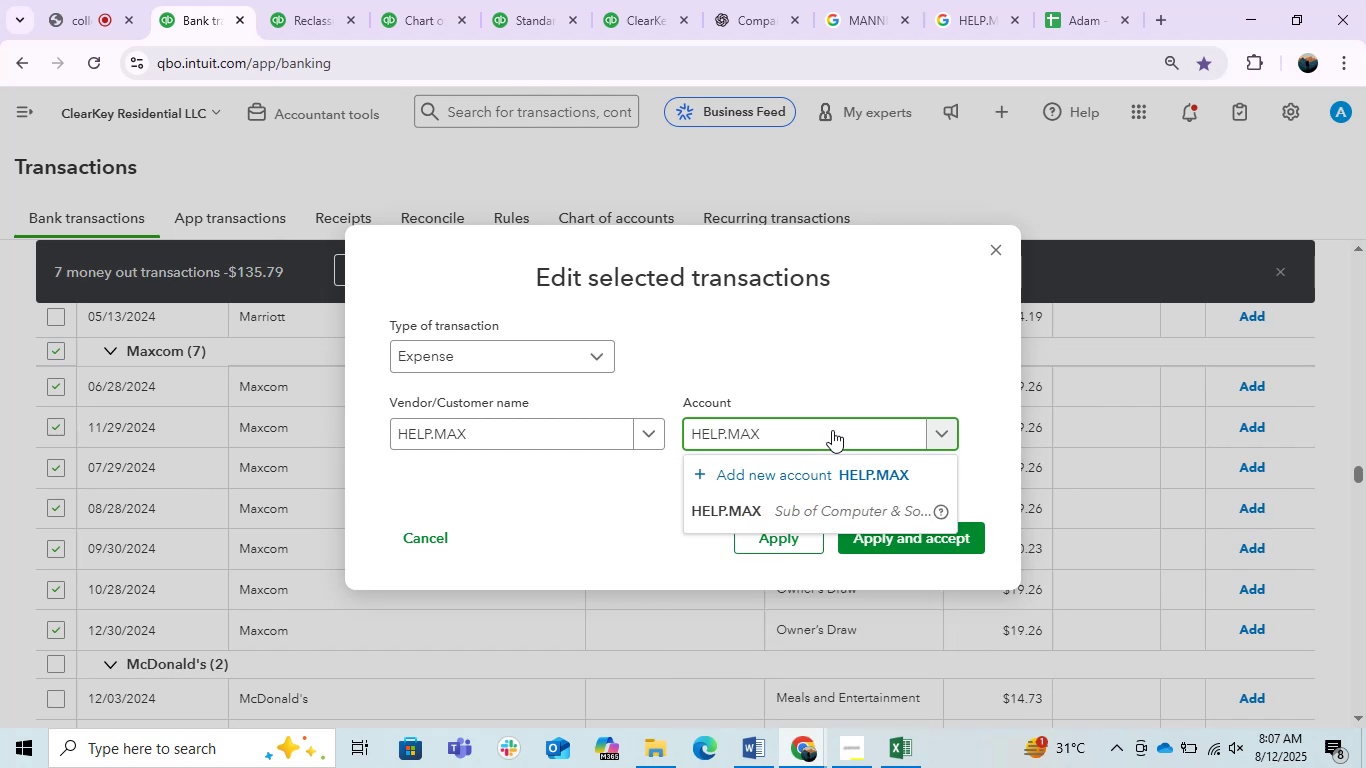 
left_click([850, 506])
 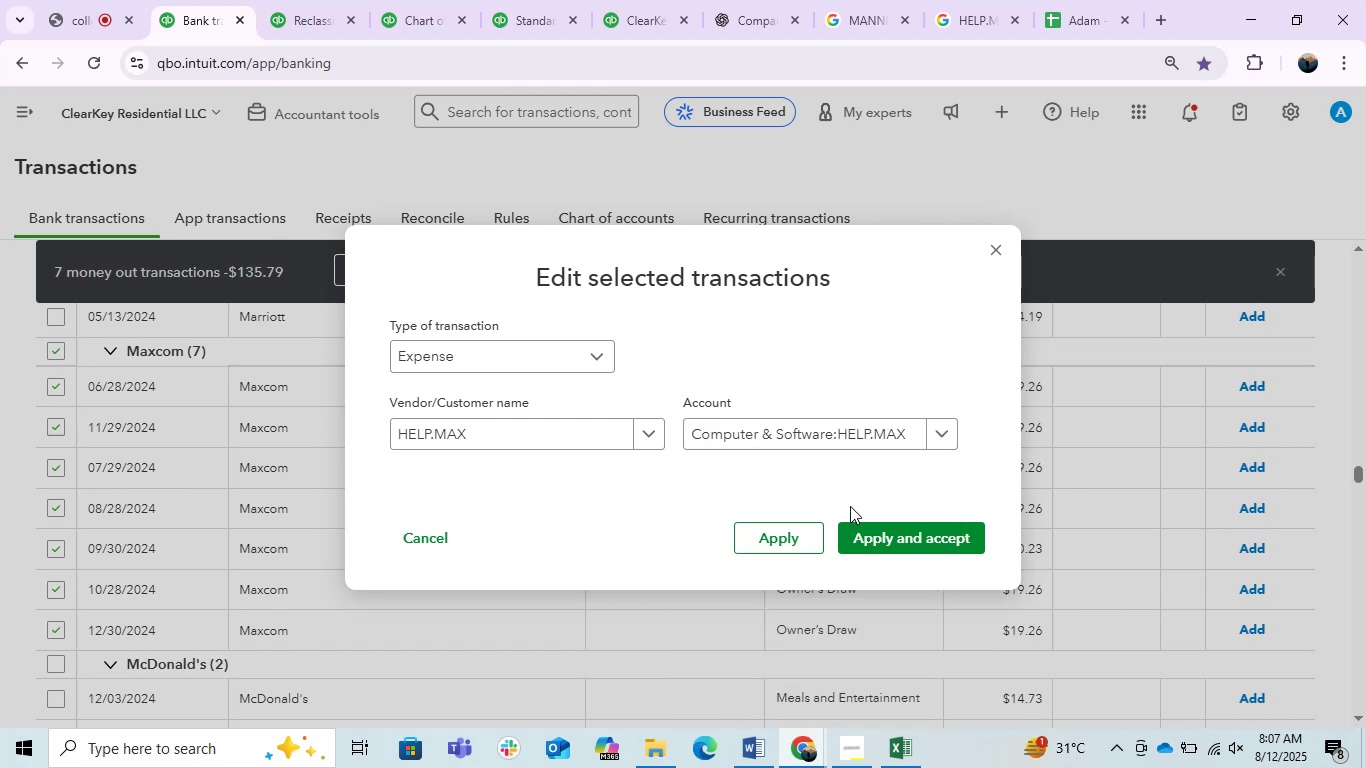 
left_click([885, 536])
 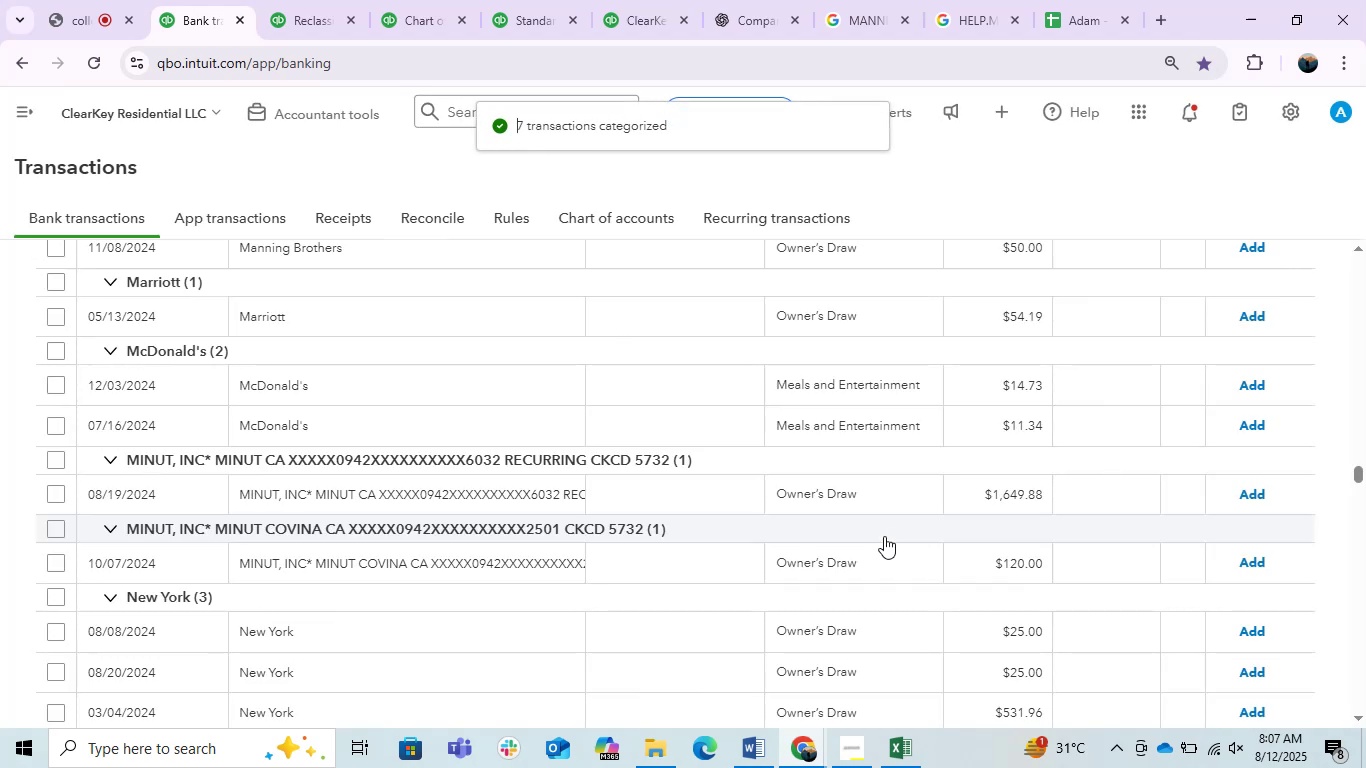 
wait(12.62)
 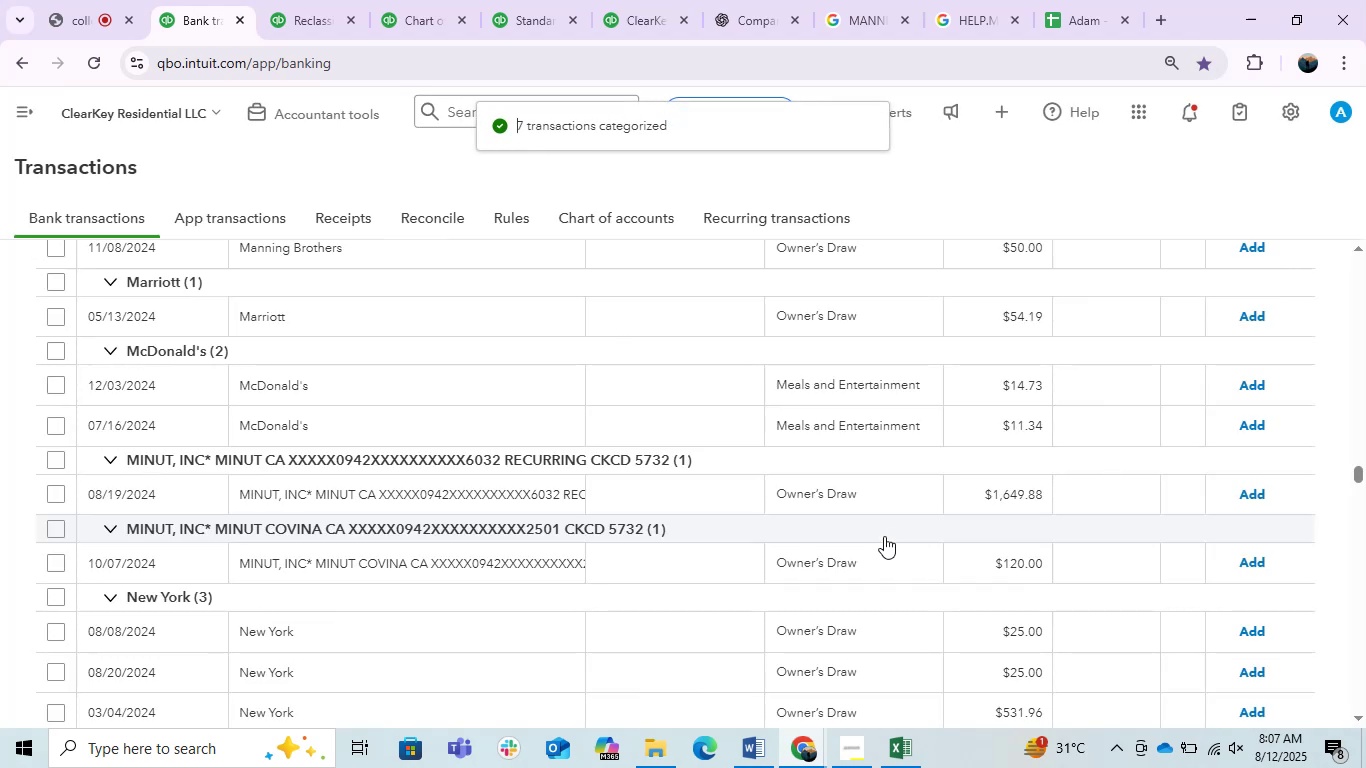 
left_click([269, 387])
 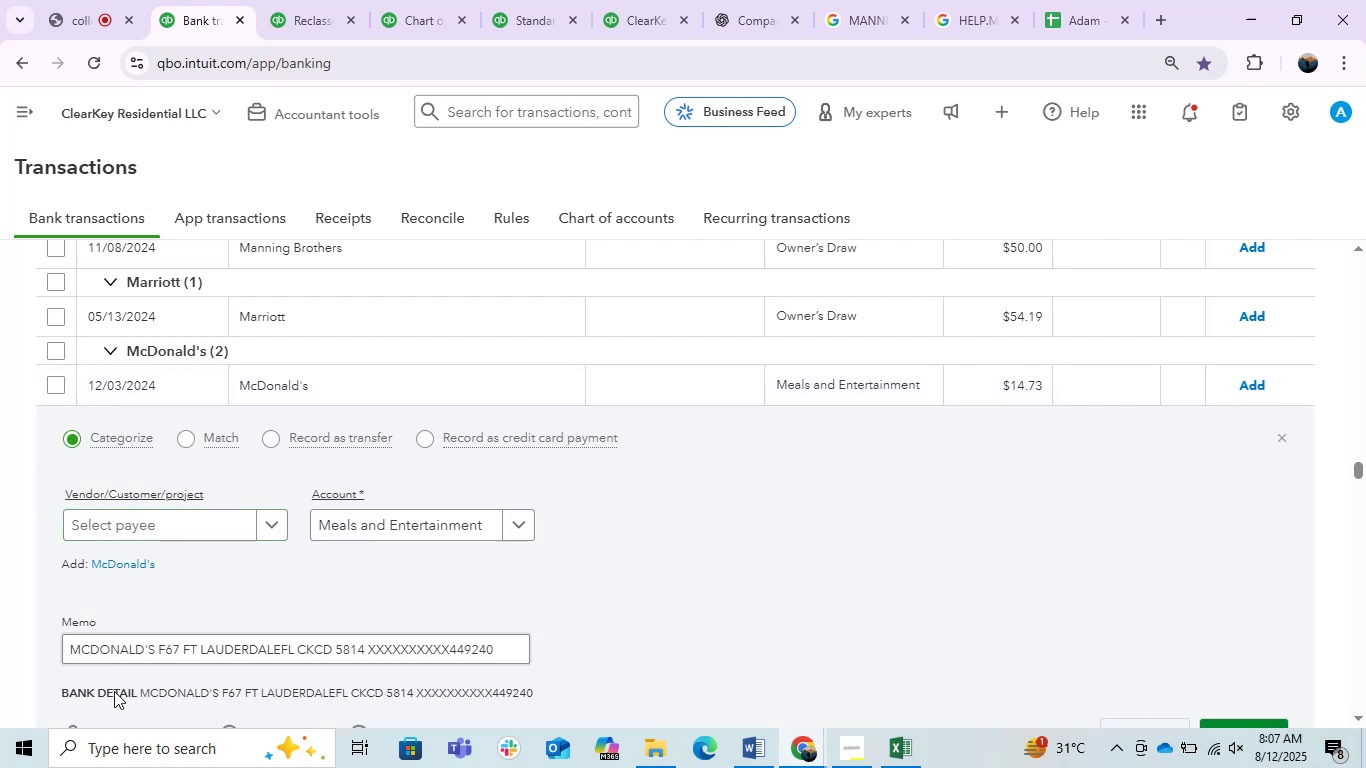 
left_click_drag(start_coordinate=[136, 652], to_coordinate=[38, 637])
 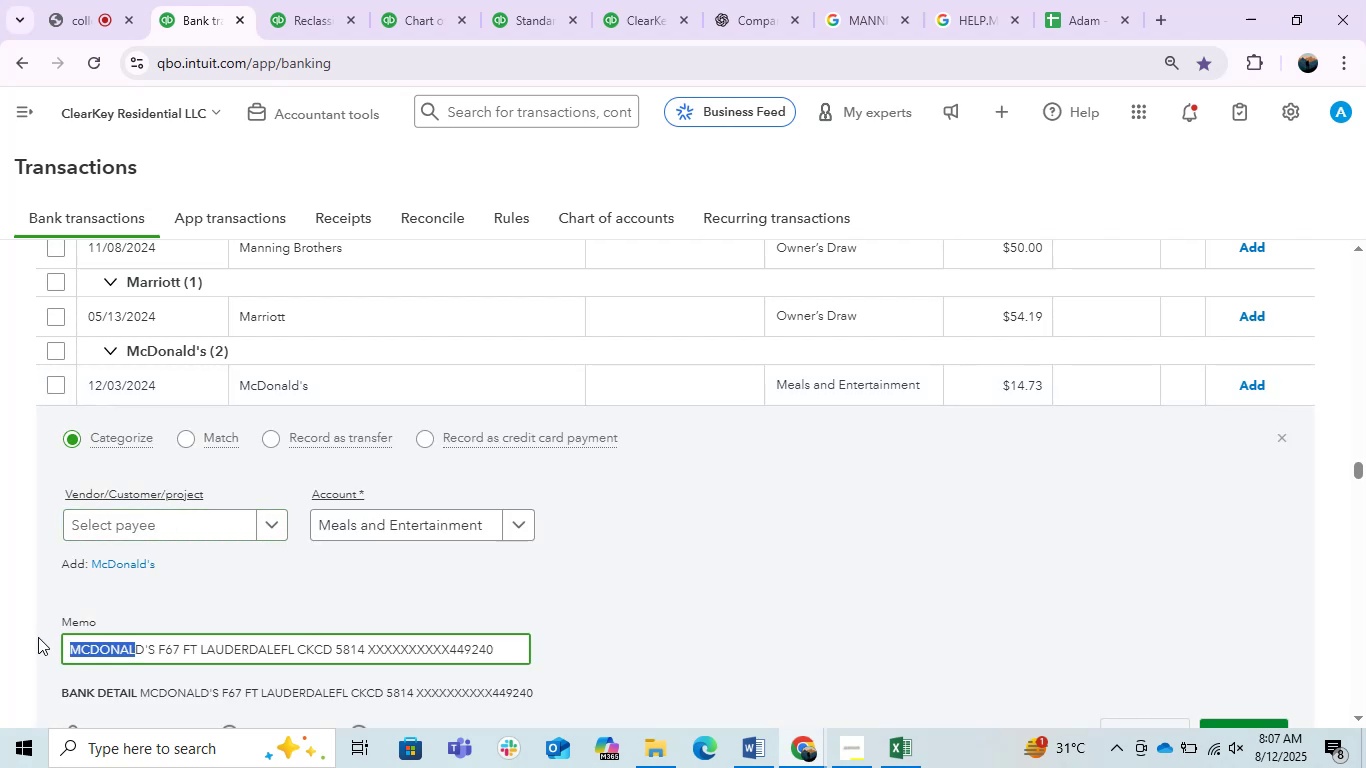 
key(Control+C)
 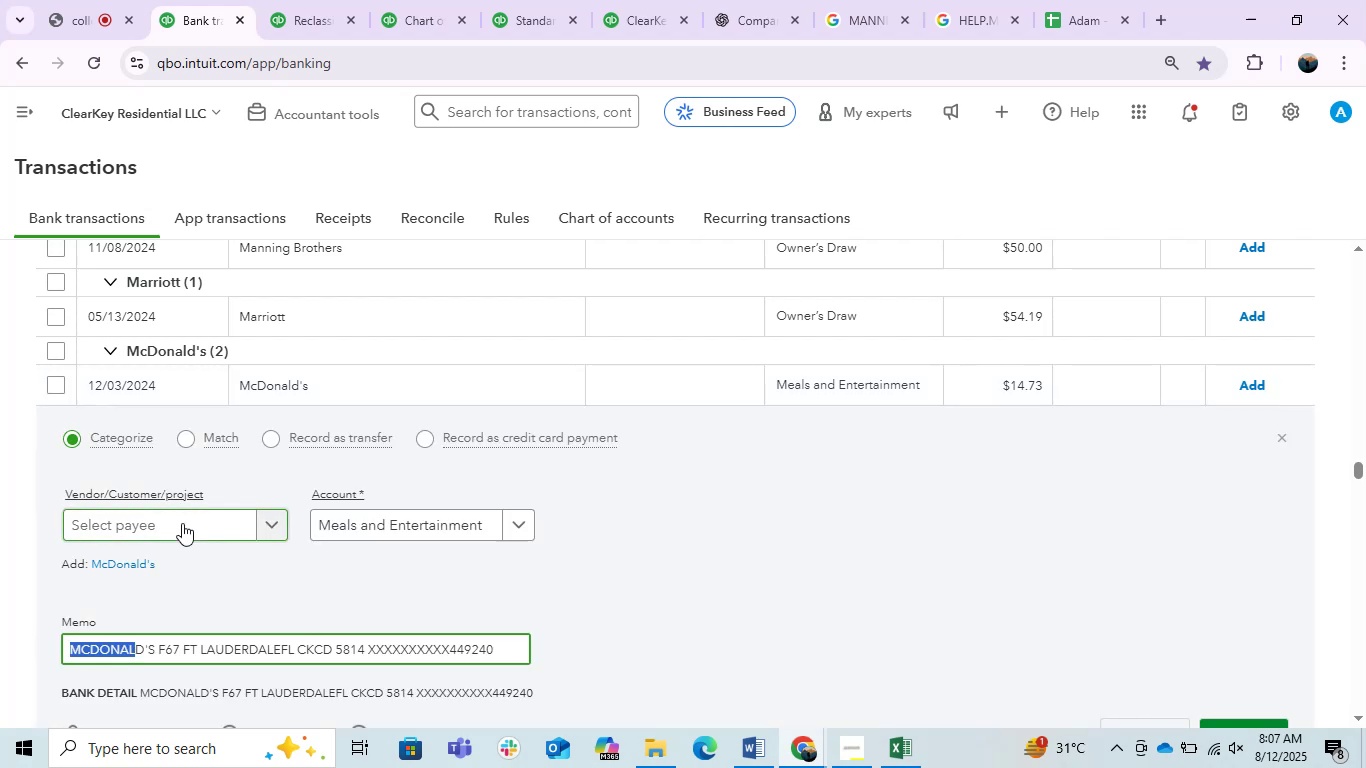 
left_click([182, 523])
 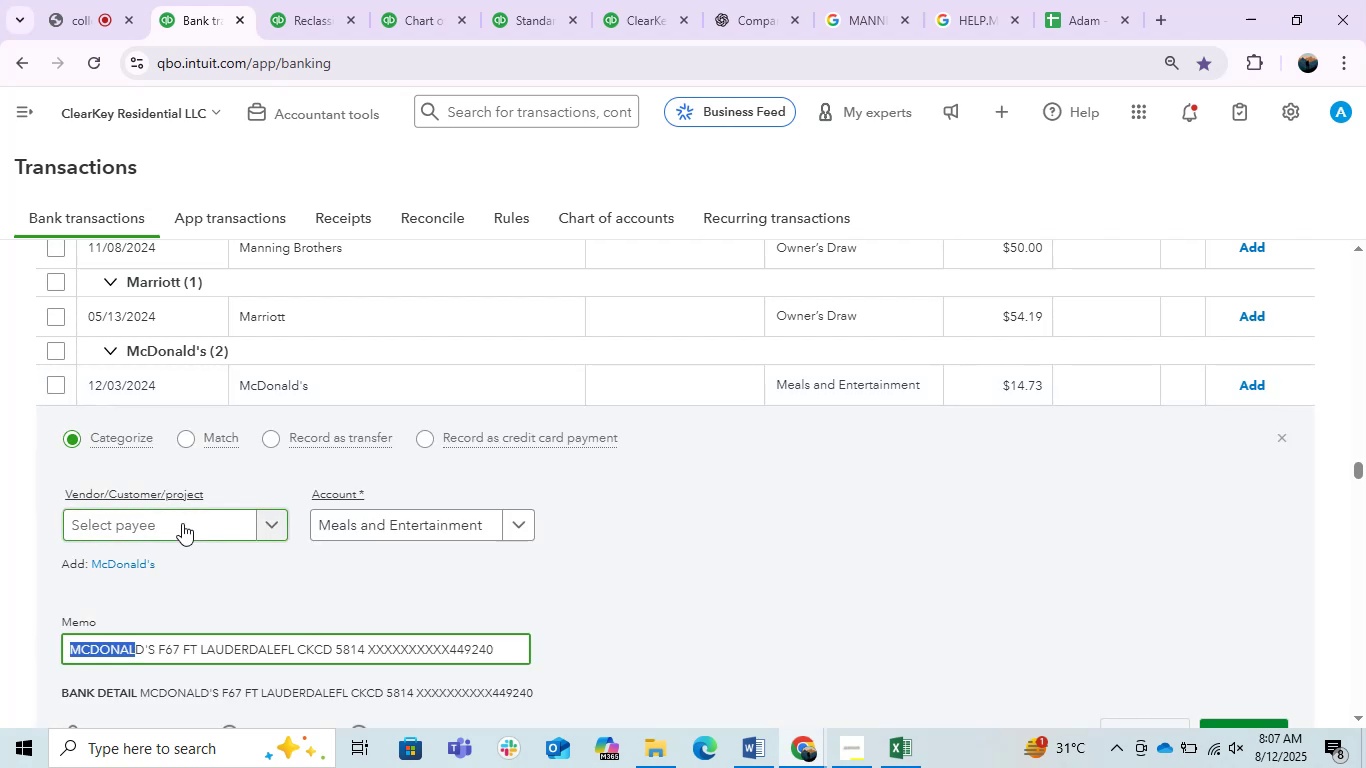 
key(Control+ControlLeft)
 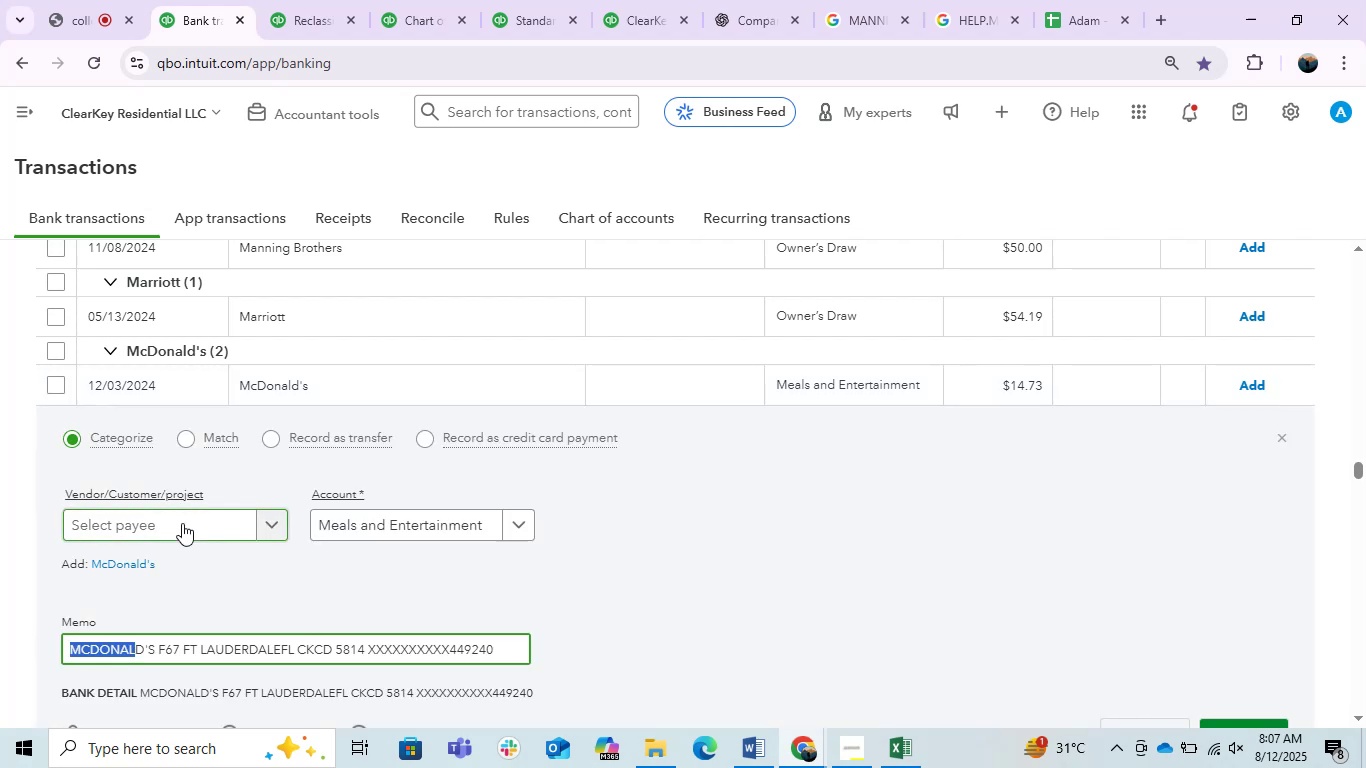 
key(Control+V)
 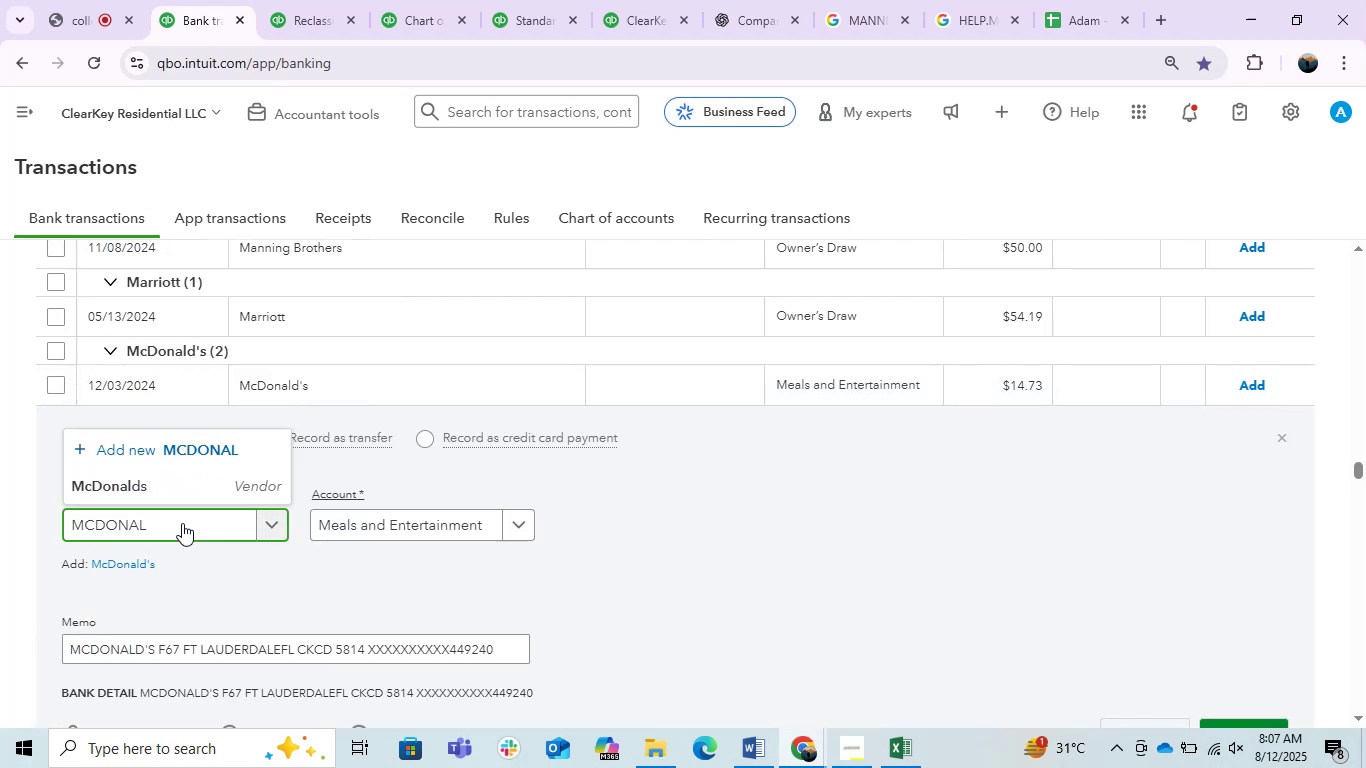 
left_click([193, 491])
 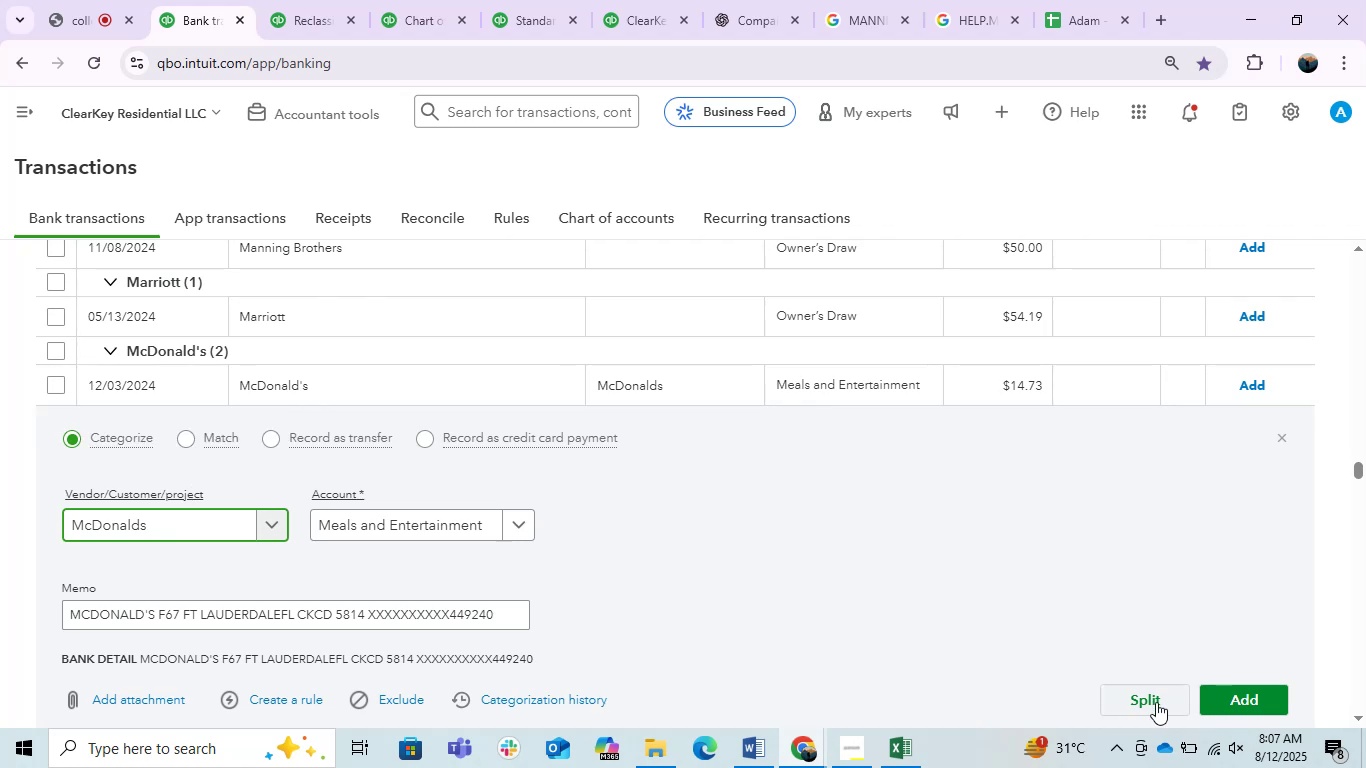 
left_click([1234, 698])
 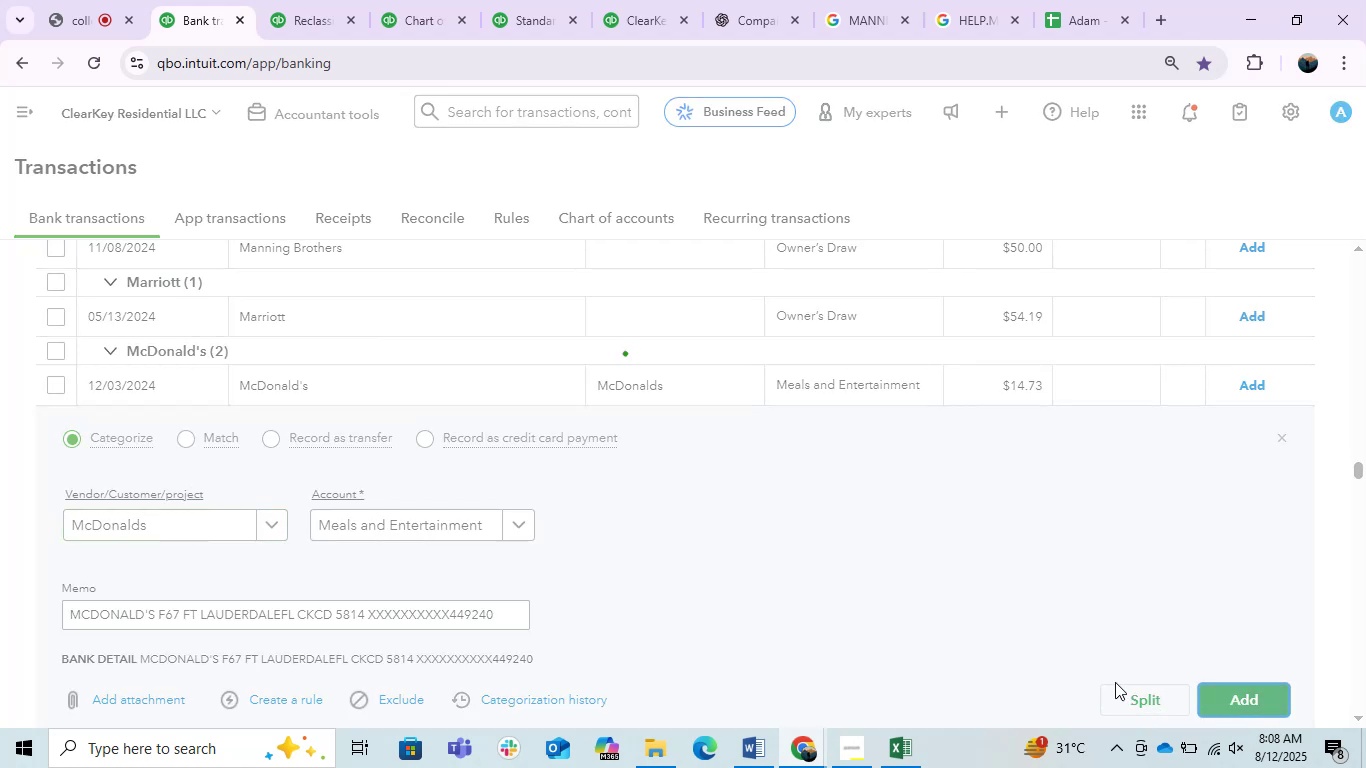 
wait(5.08)
 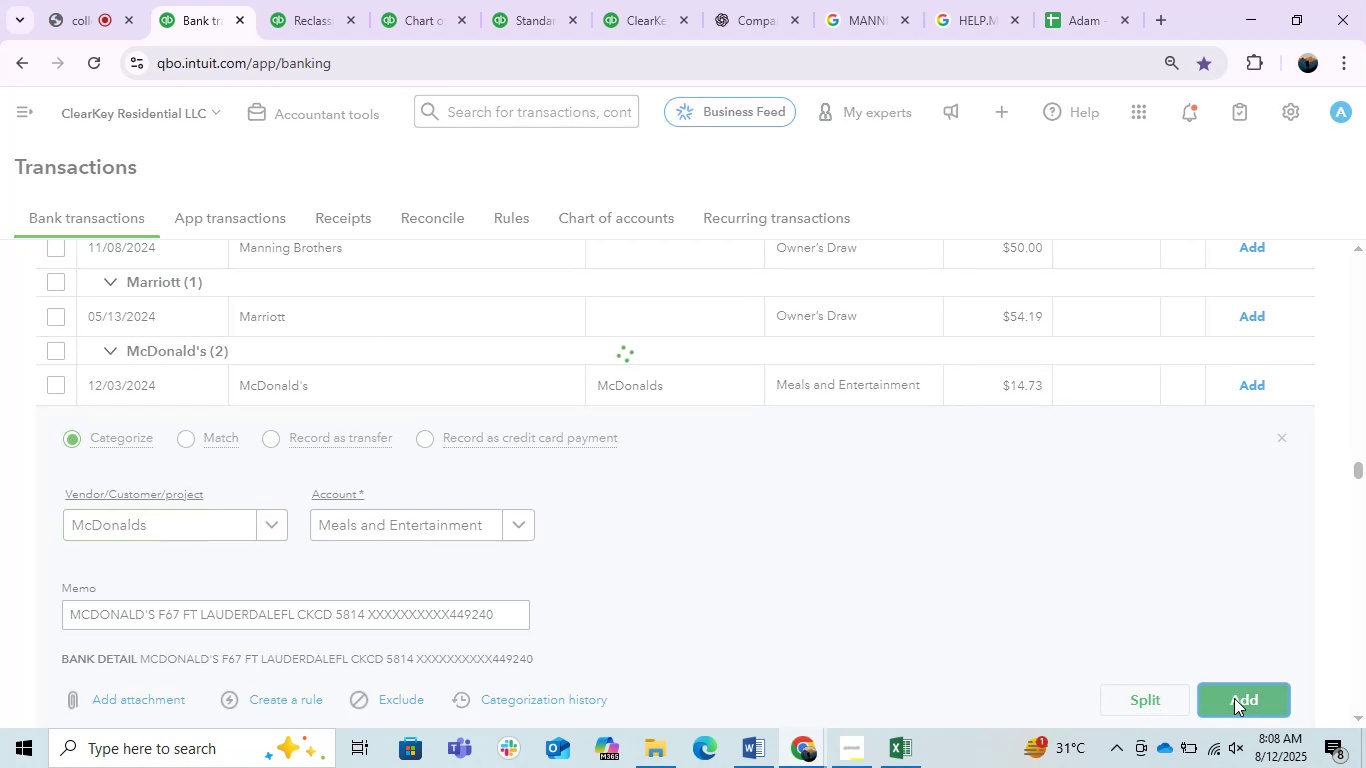 
left_click([86, 4])
 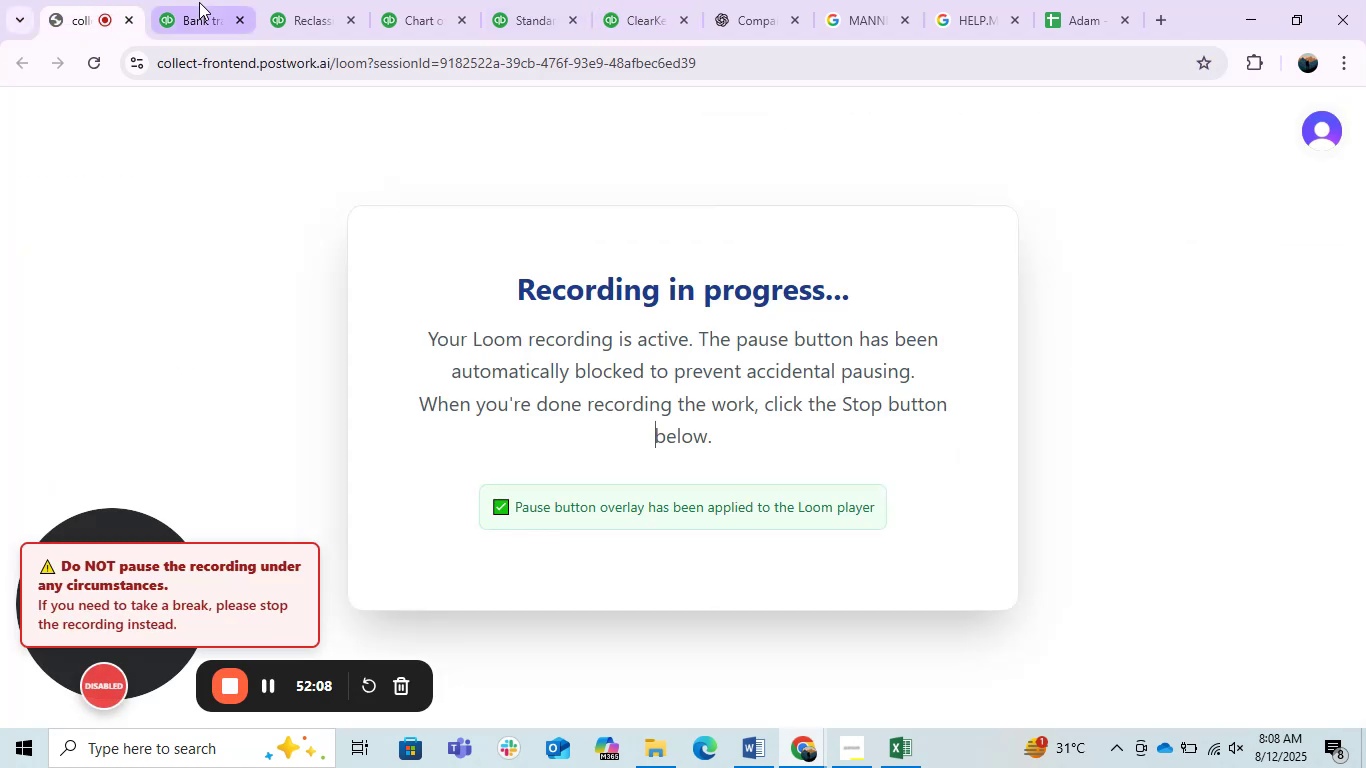 
left_click([199, 2])
 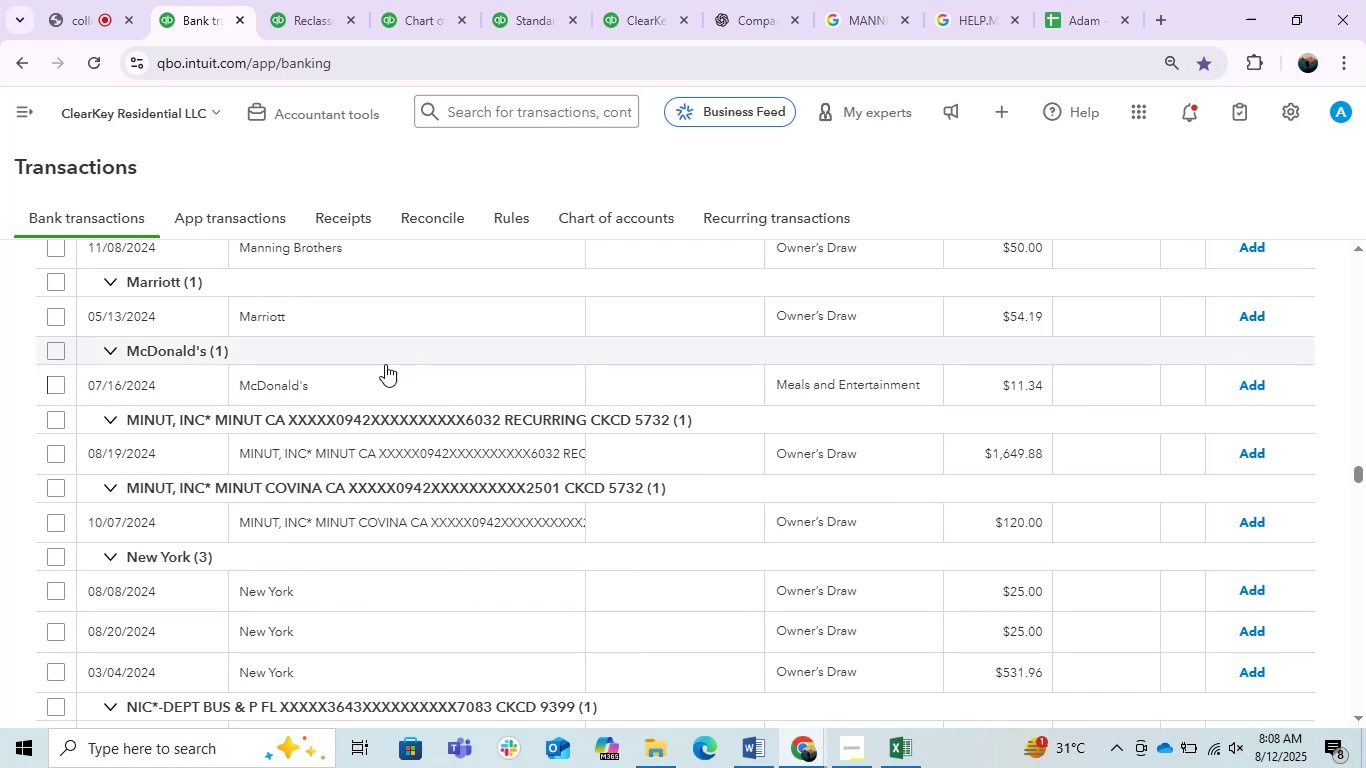 
left_click([339, 368])
 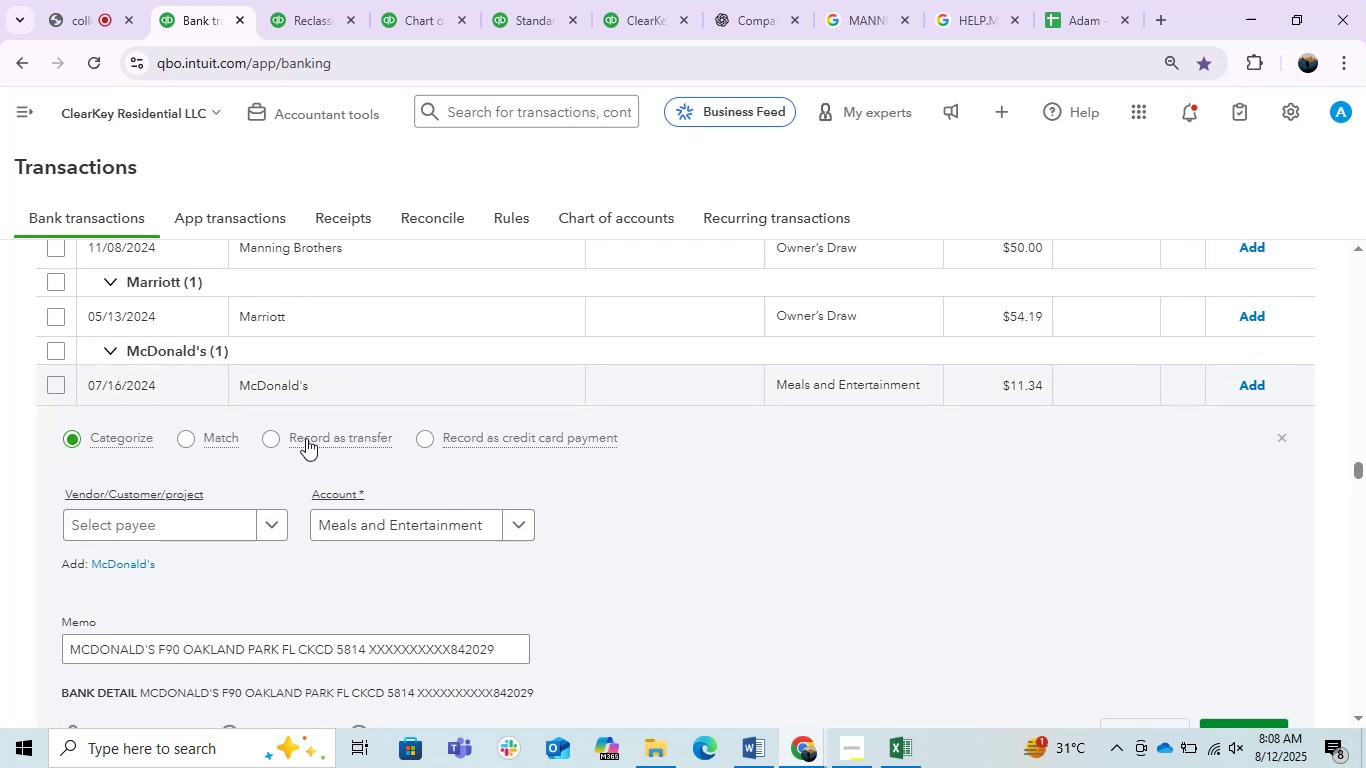 
left_click([223, 526])
 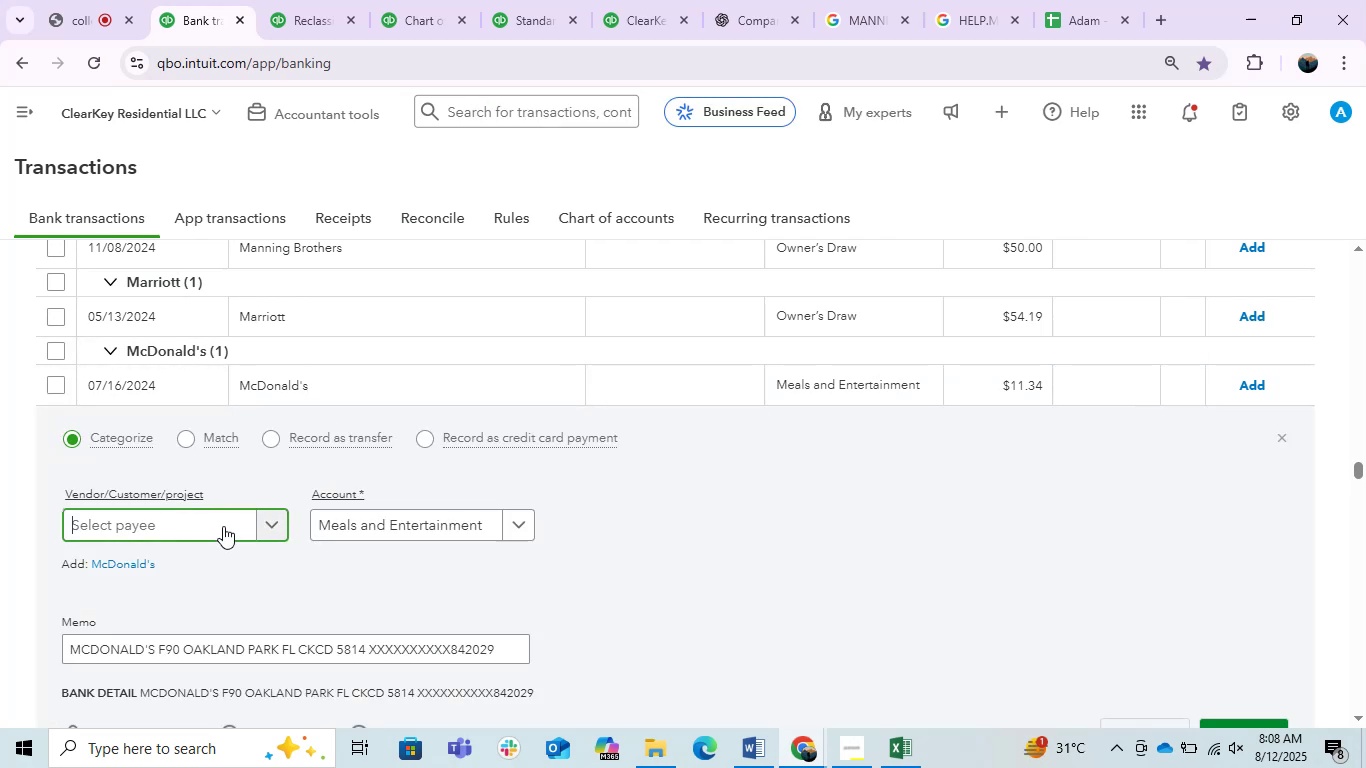 
key(Control+V)
 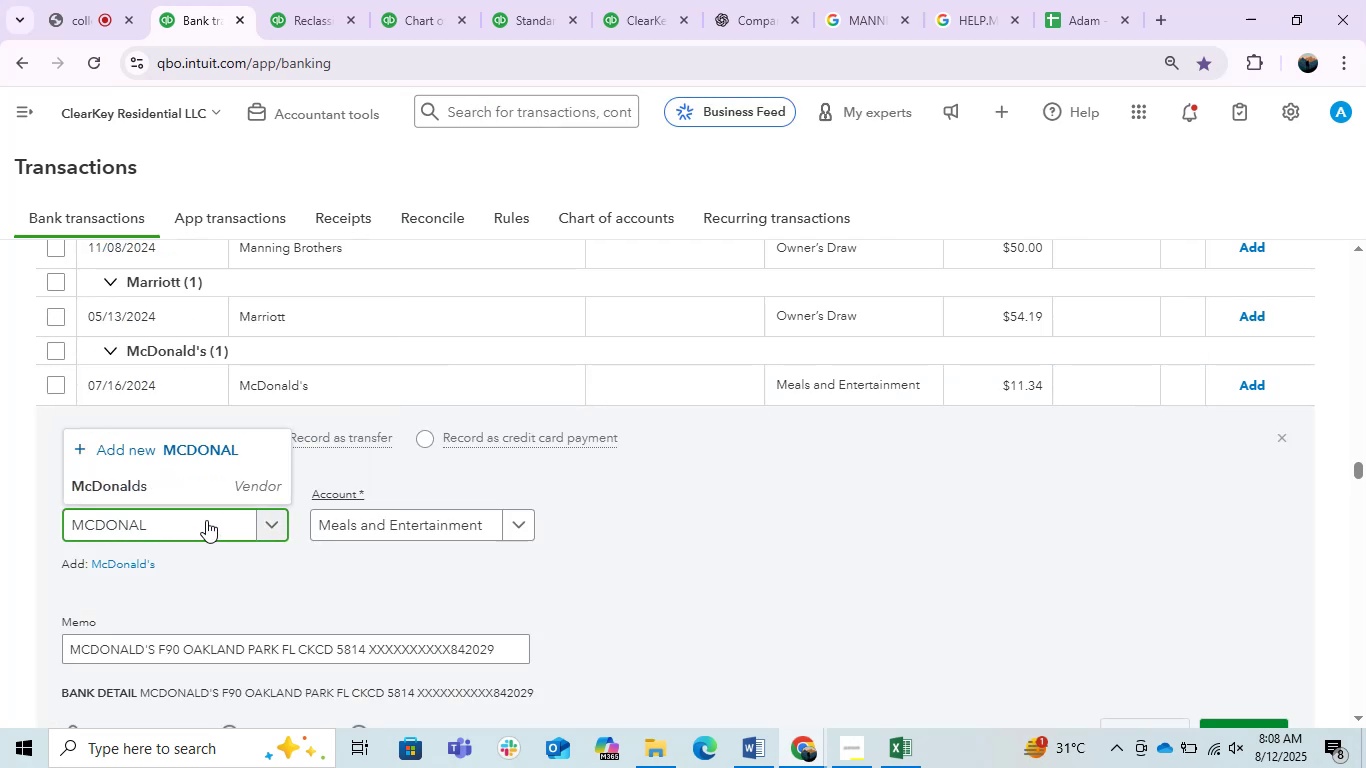 
left_click([180, 472])
 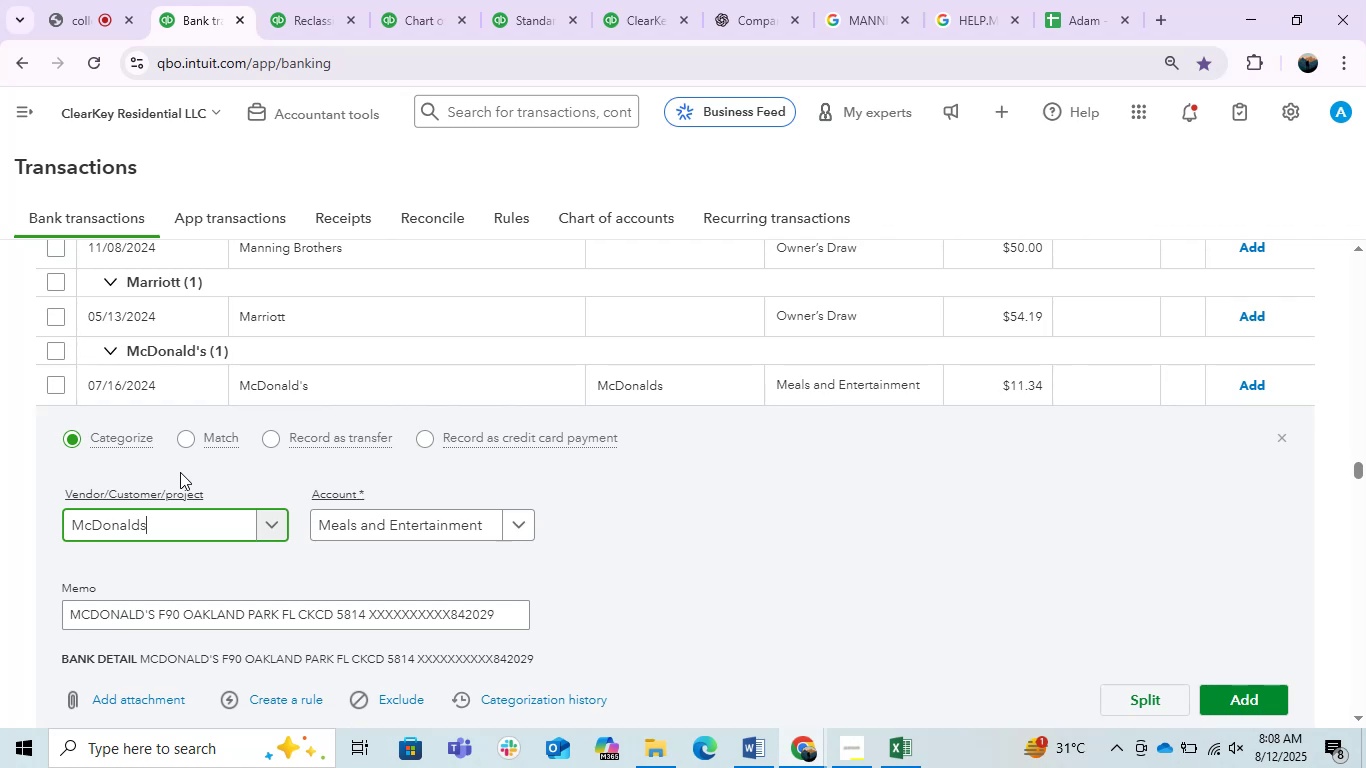 
wait(9.62)
 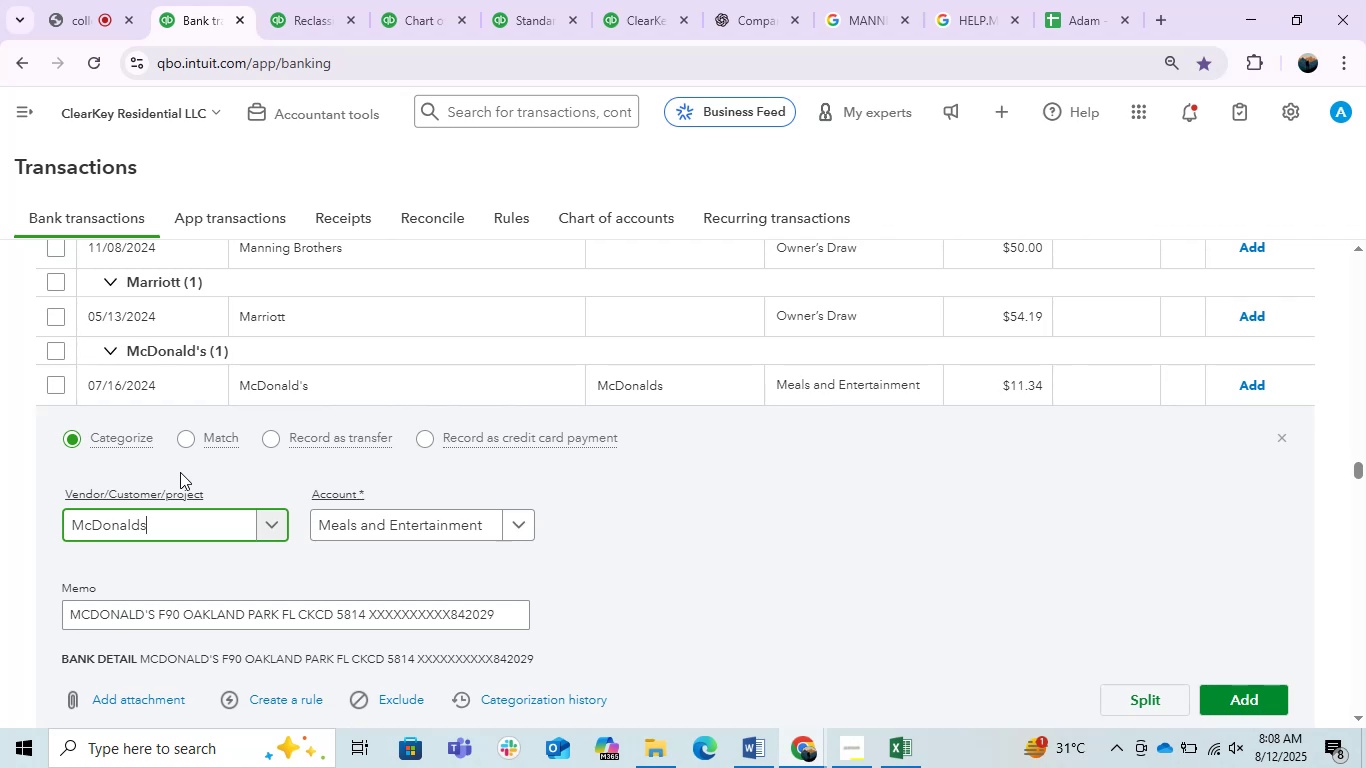 
left_click([1243, 388])
 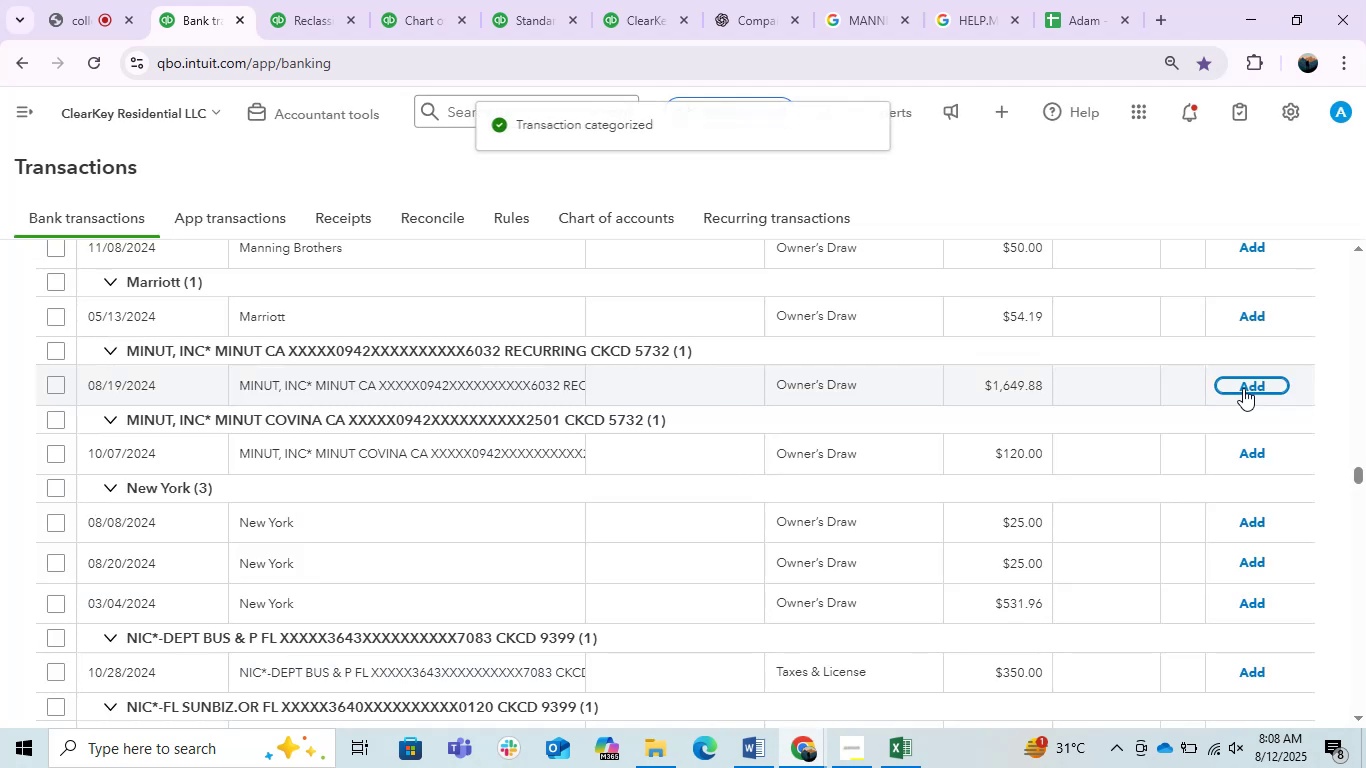 
wait(6.88)
 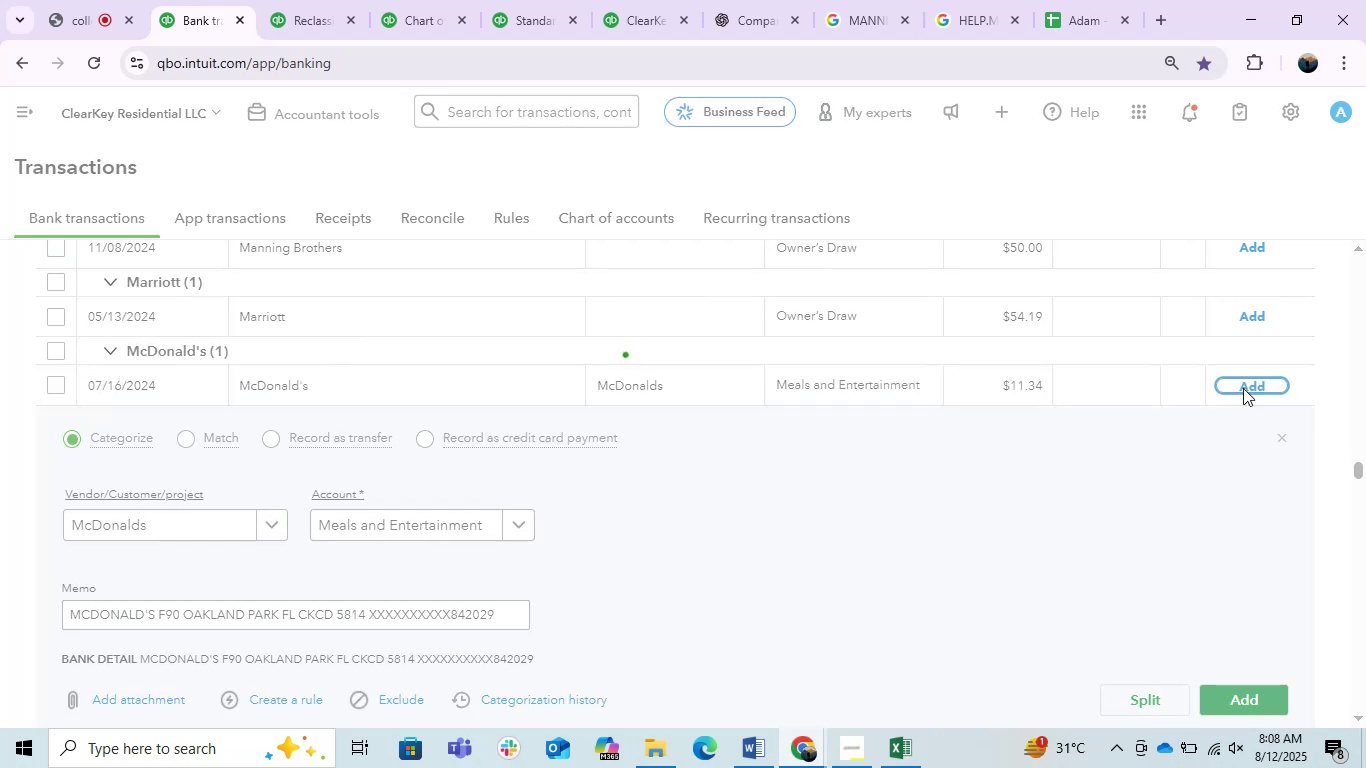 
scroll: coordinate [397, 560], scroll_direction: down, amount: 7.0
 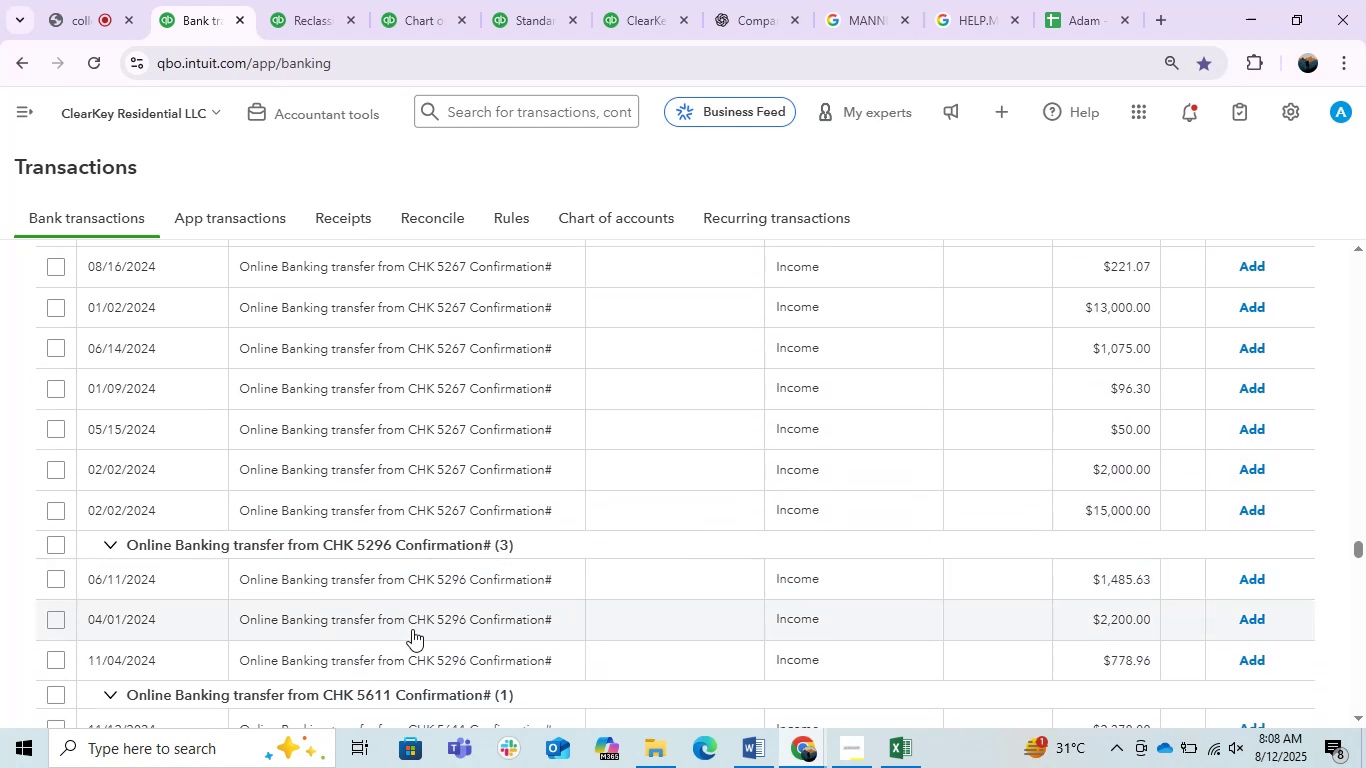 
scroll: coordinate [859, 302], scroll_direction: up, amount: 15.0
 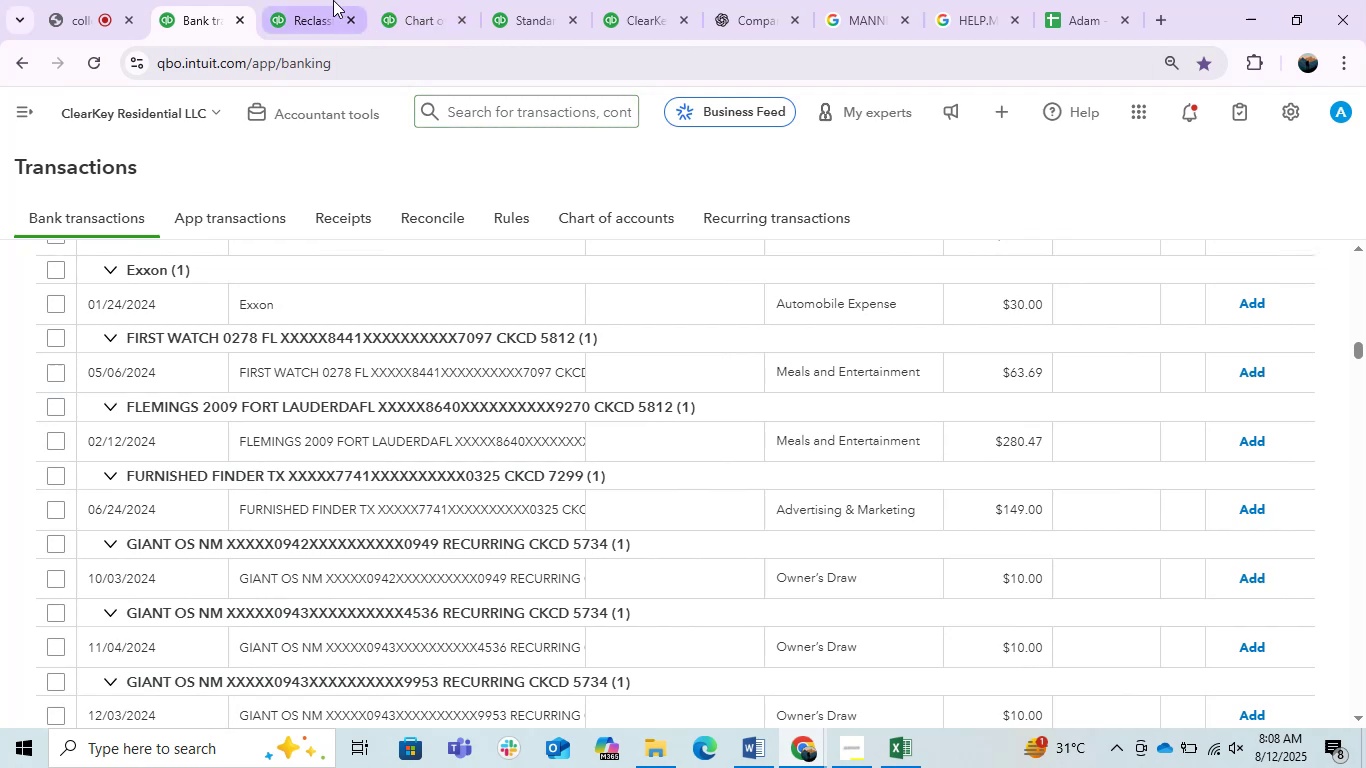 
left_click([413, 0])
 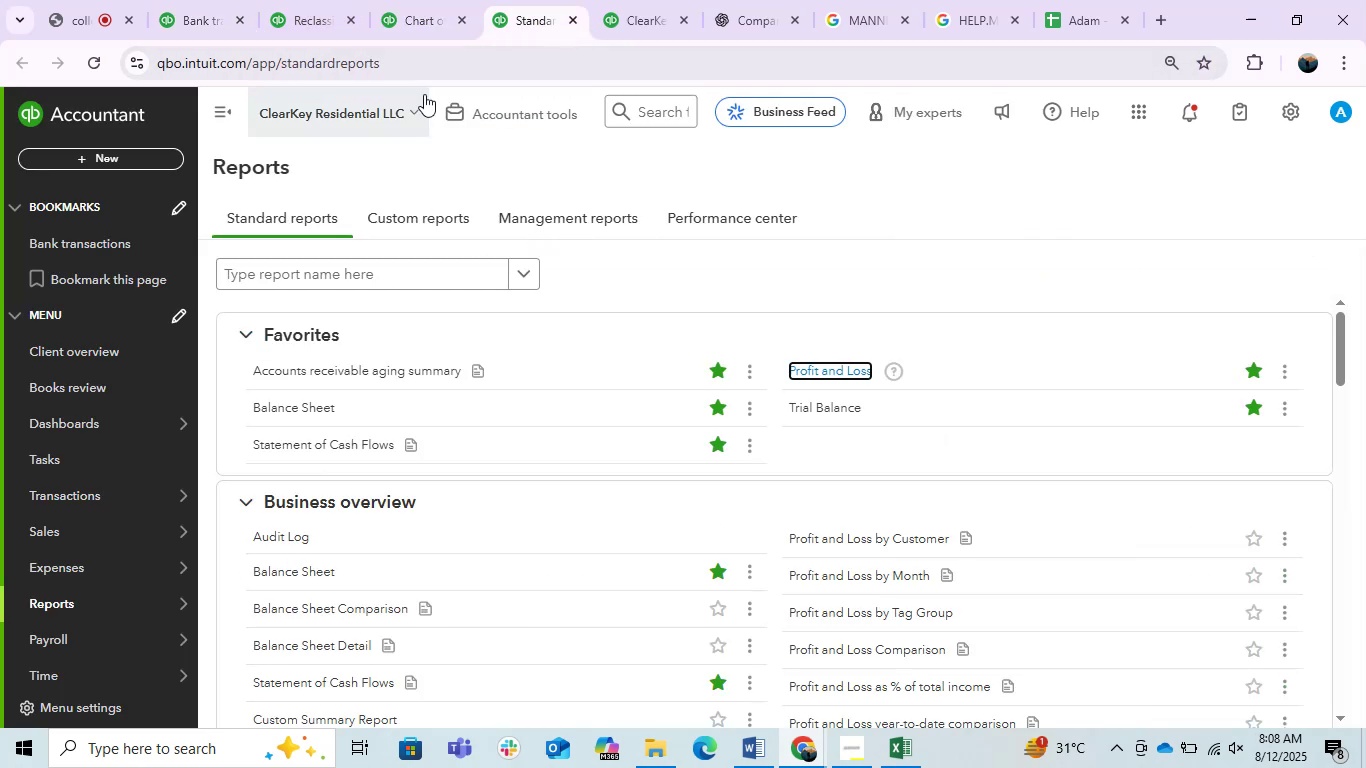 
left_click([637, 0])
 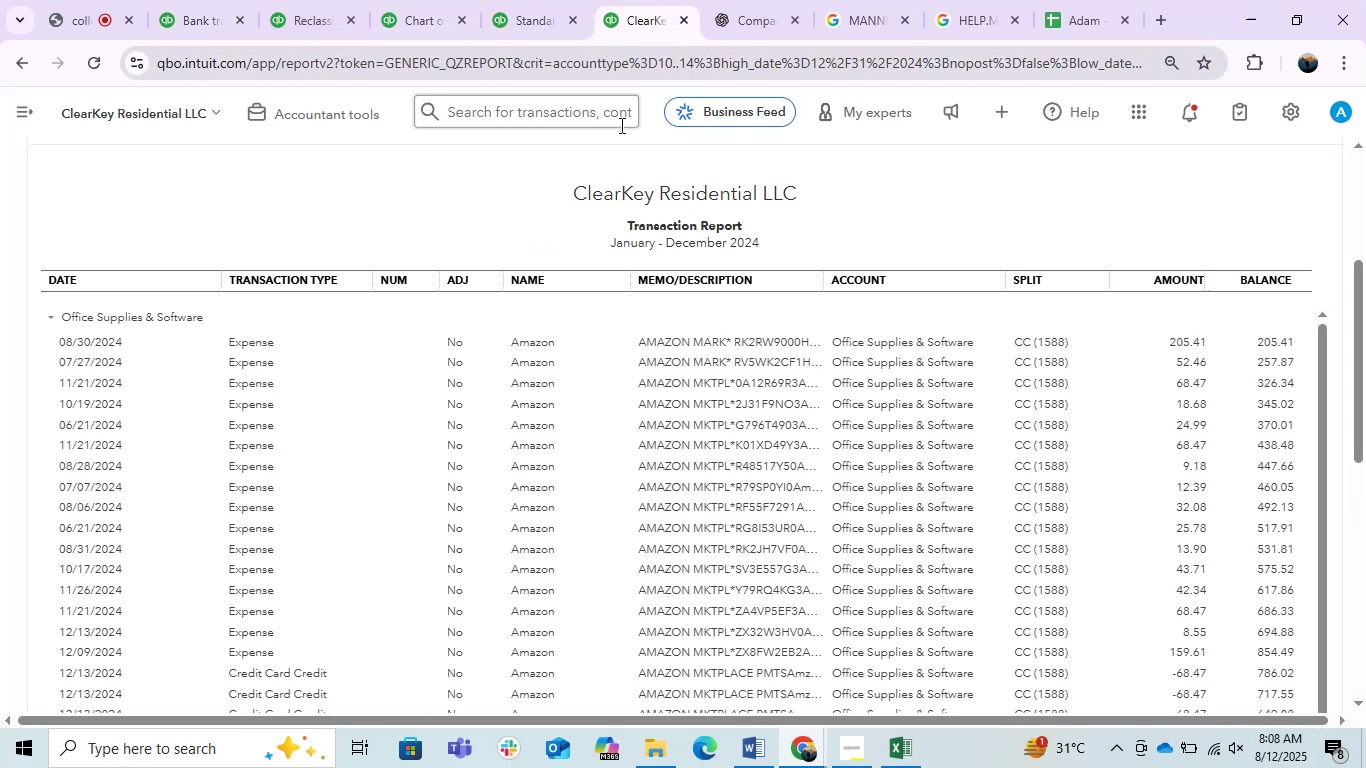 
scroll: coordinate [371, 308], scroll_direction: up, amount: 3.0
 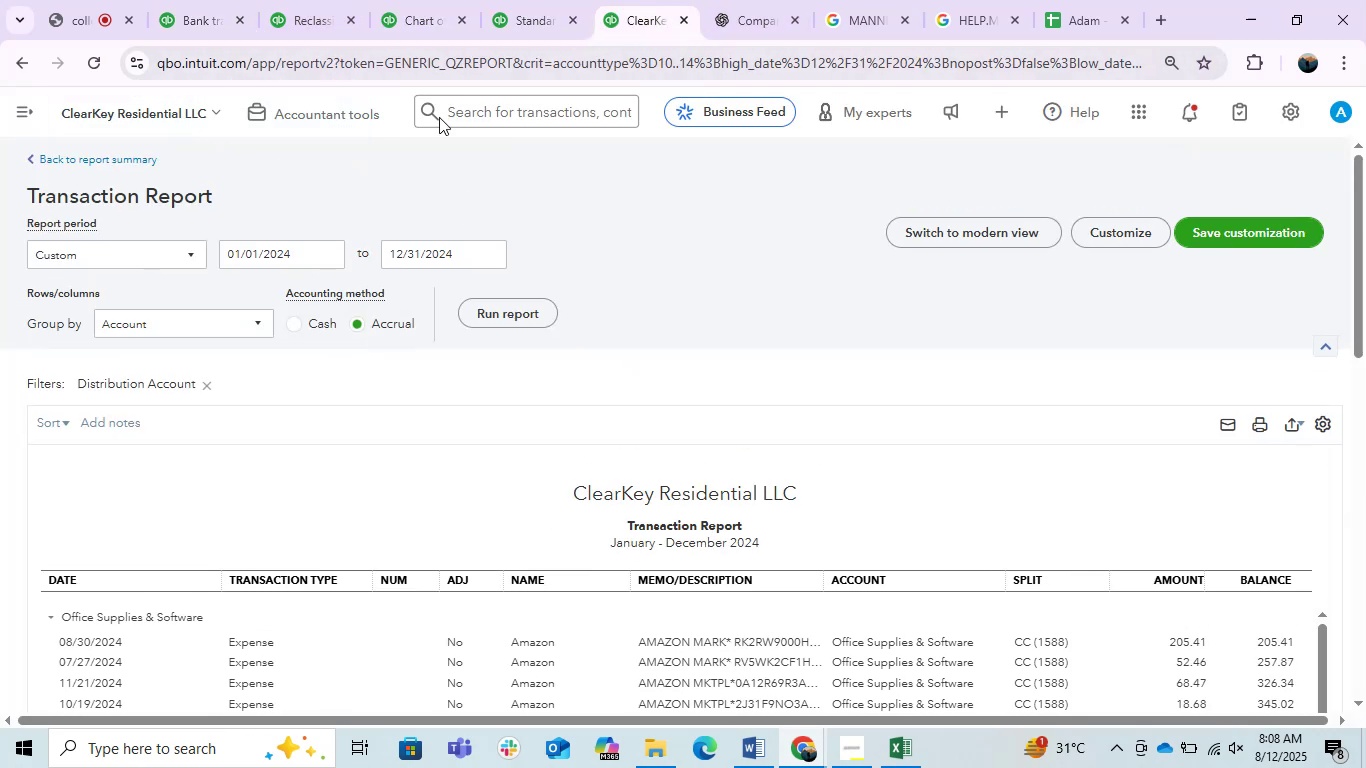 
left_click([505, 111])
 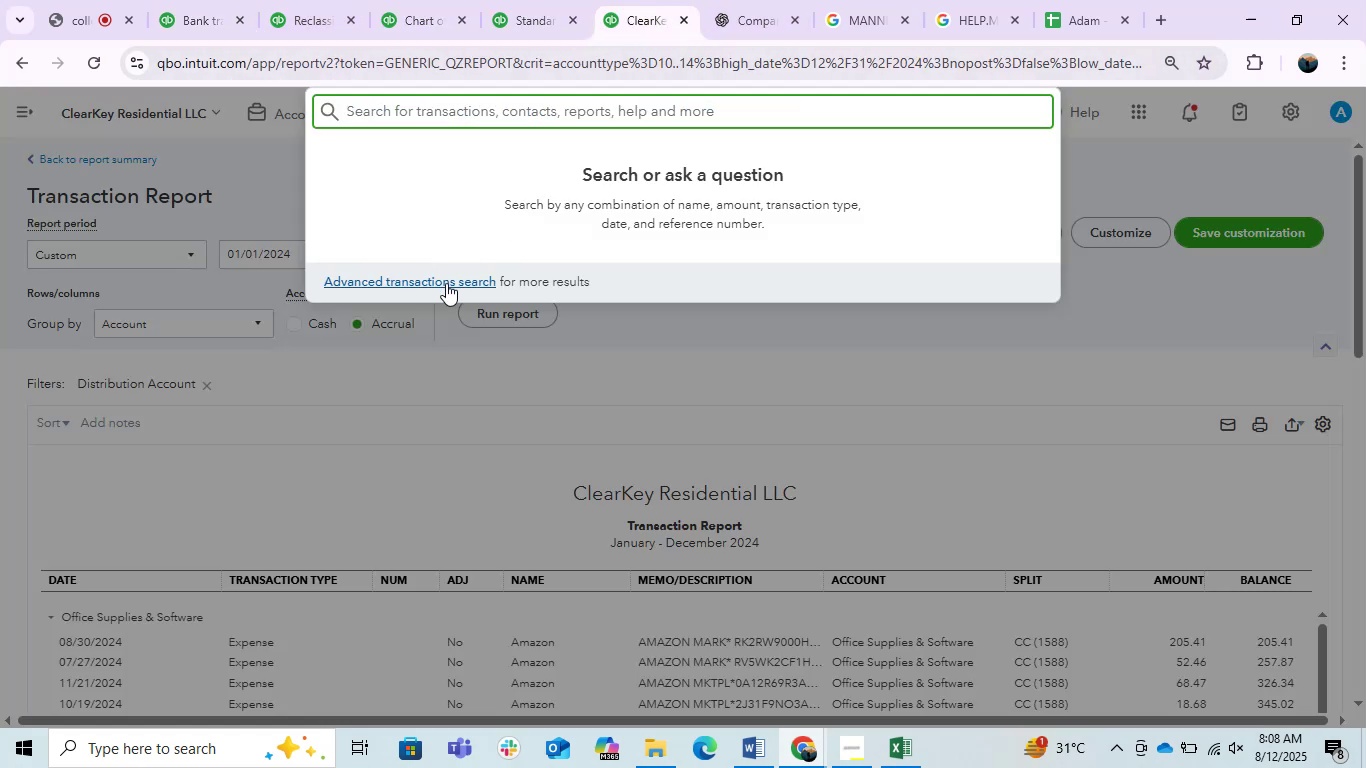 
left_click([422, 284])
 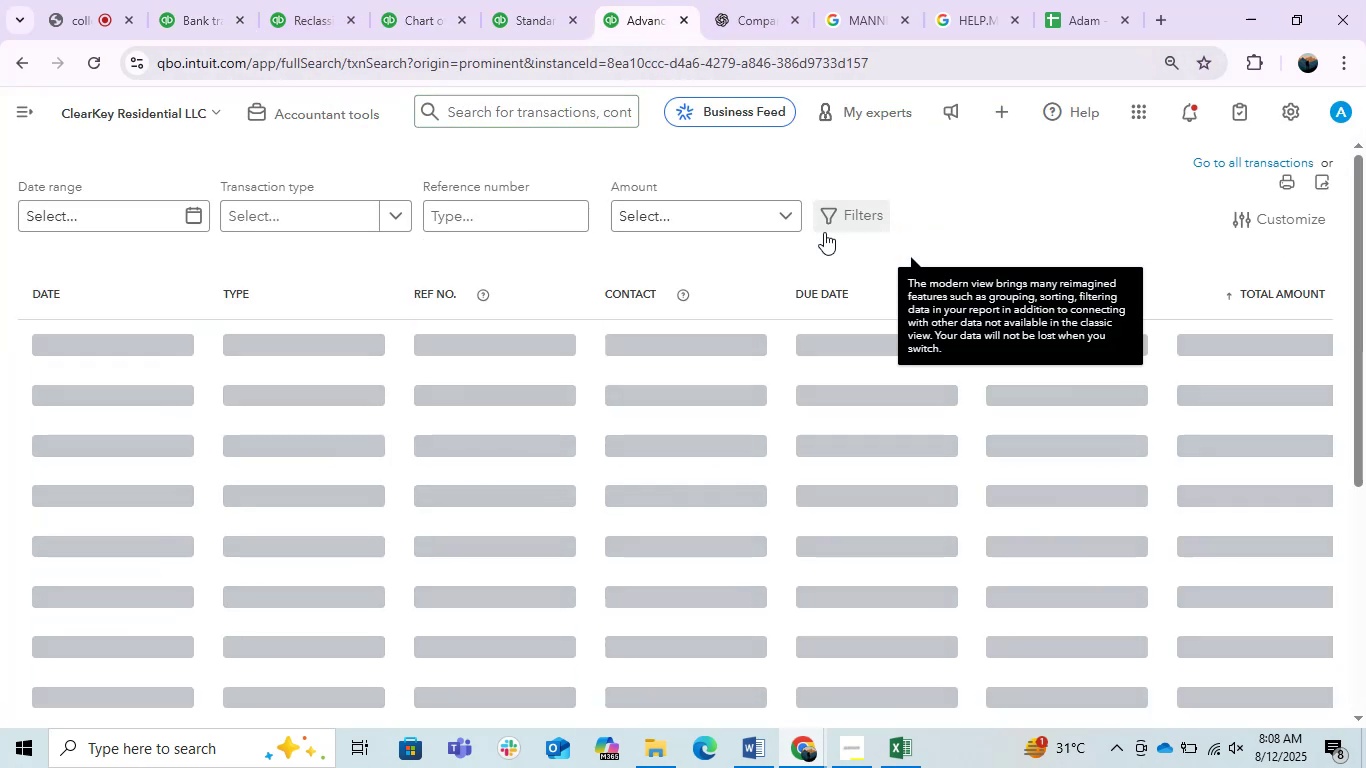 
left_click([729, 218])
 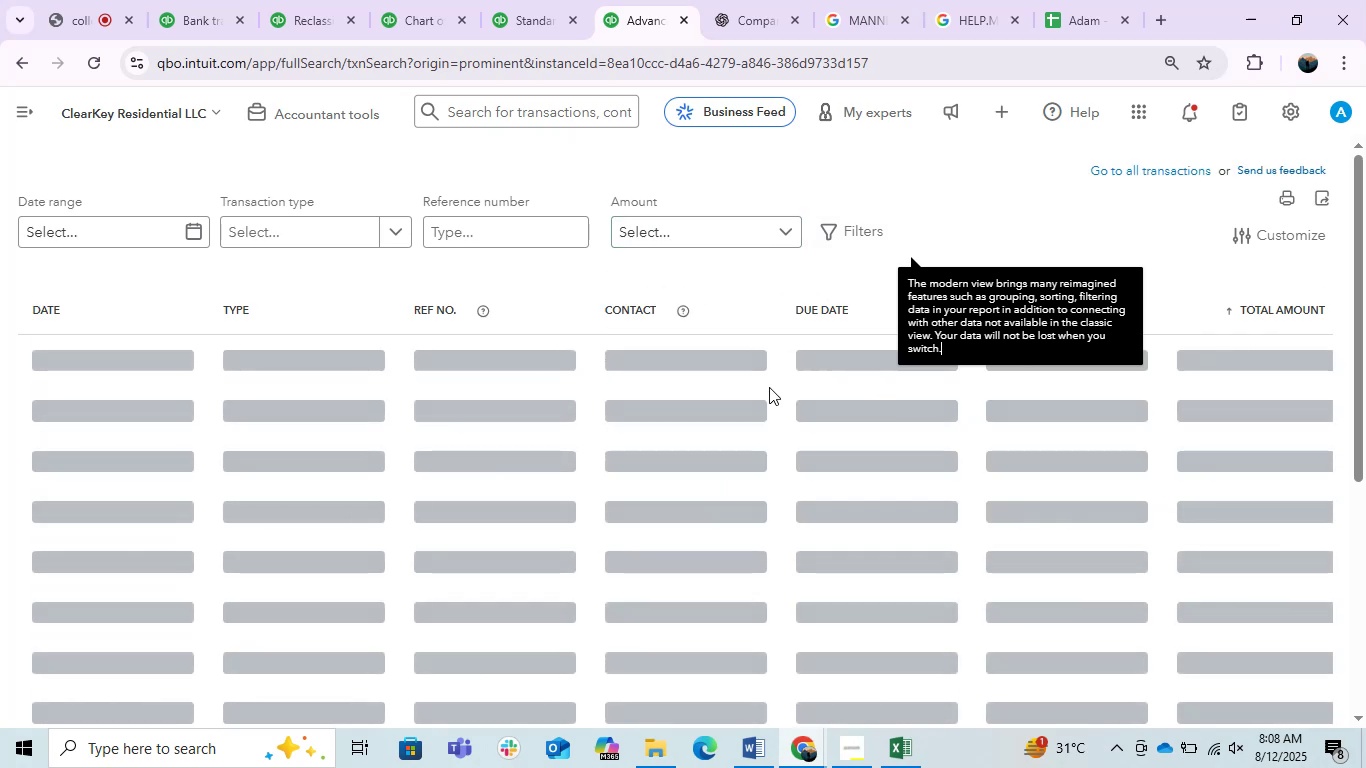 
key(Numpad1)
 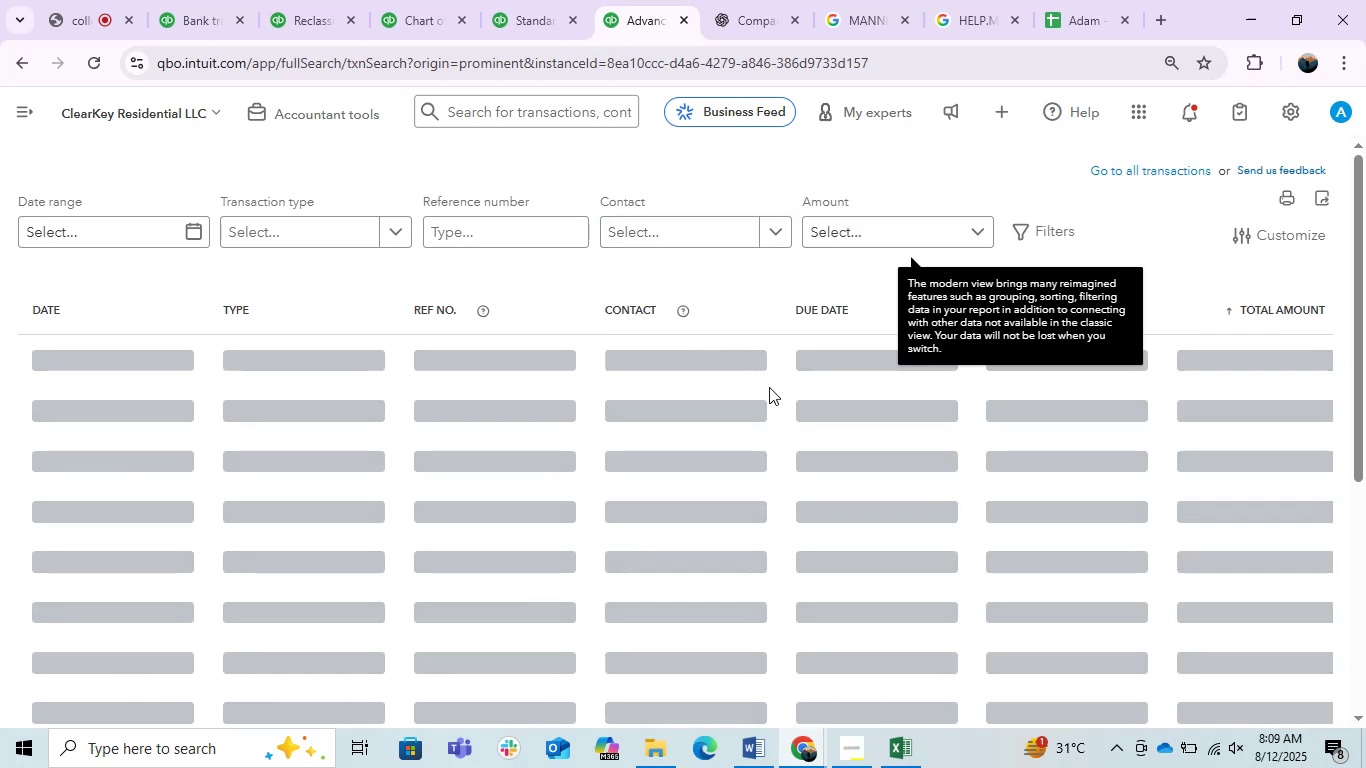 
key(Numpad5)
 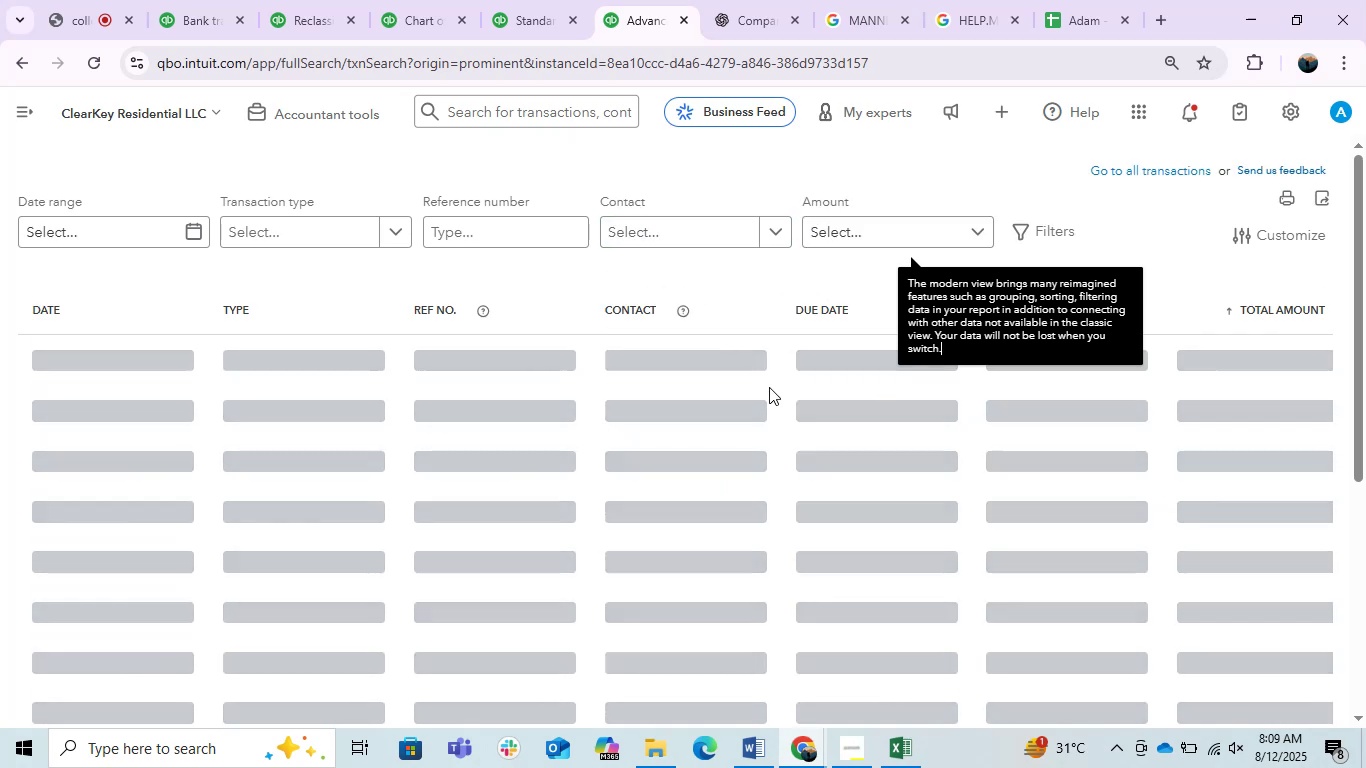 
key(Numpad0)
 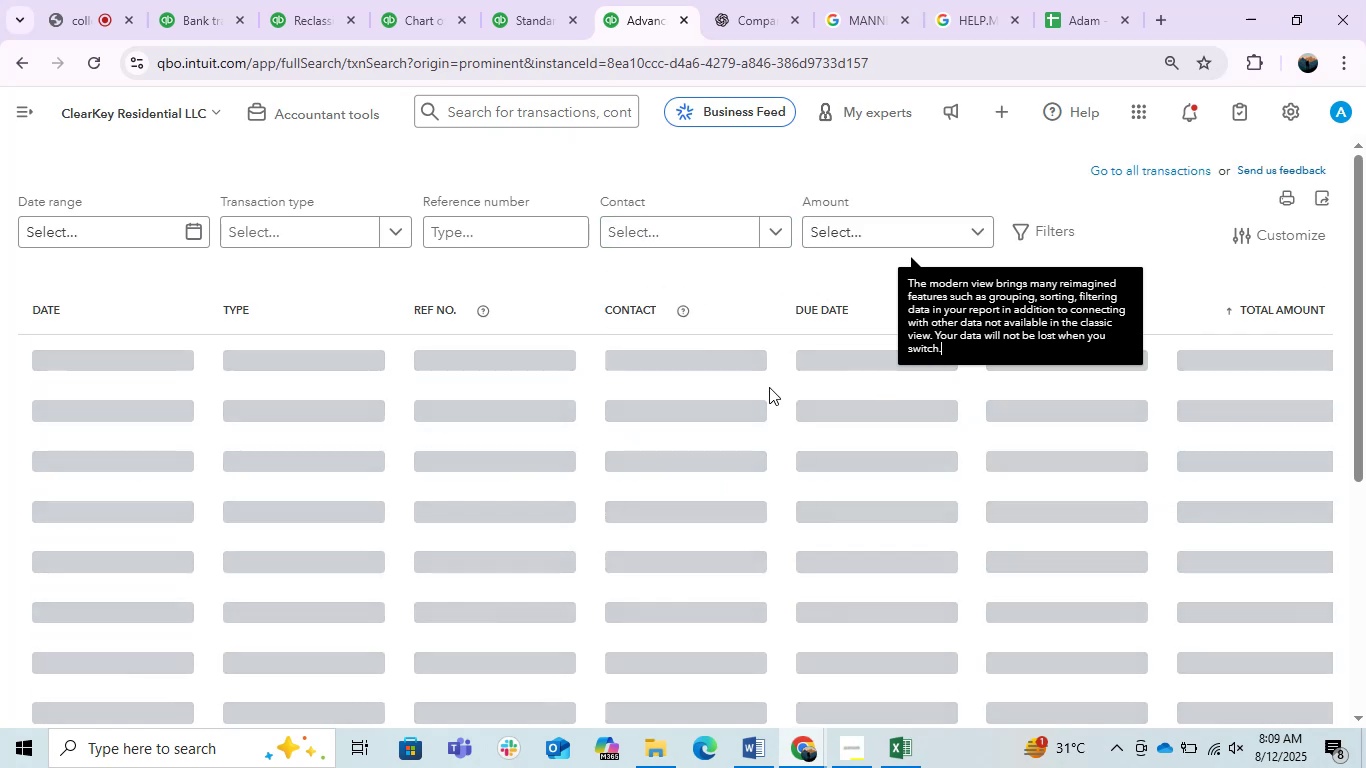 
key(Numpad0)
 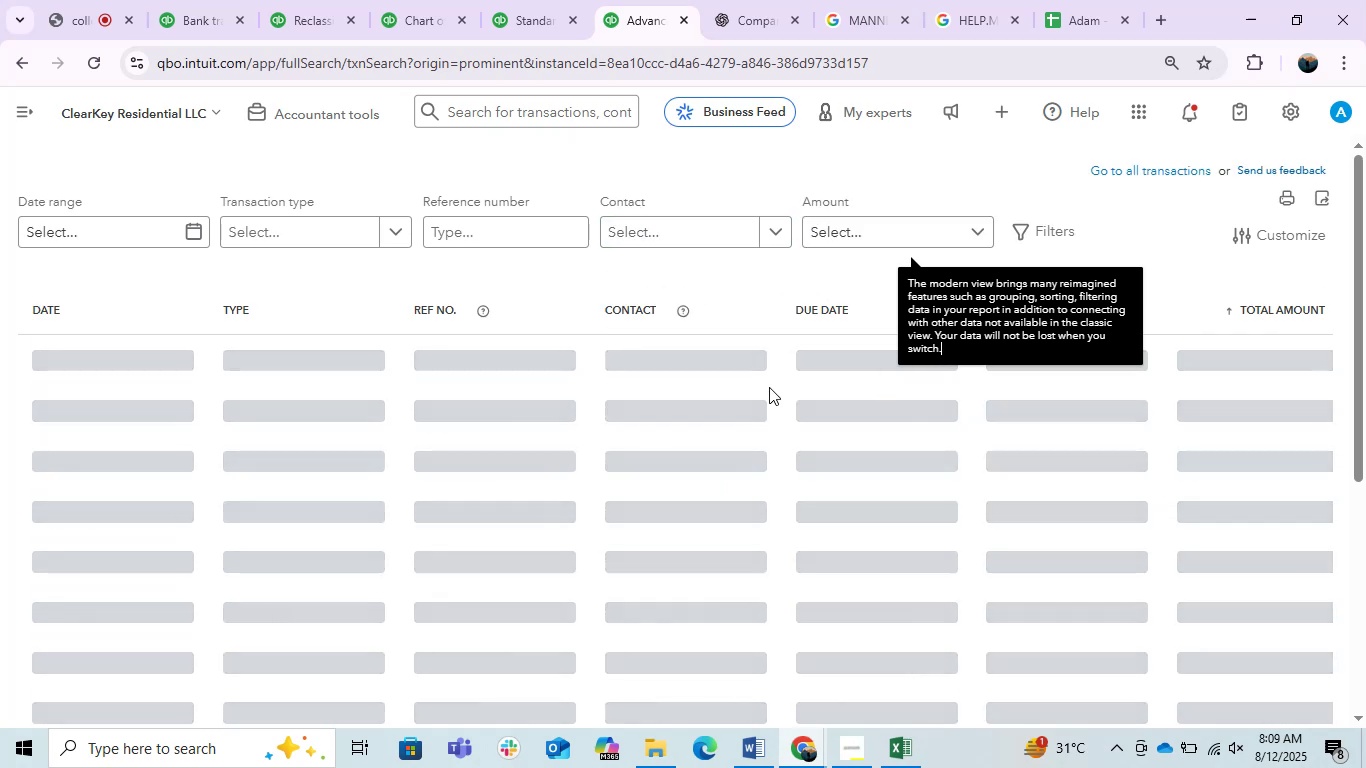 
key(Numpad0)
 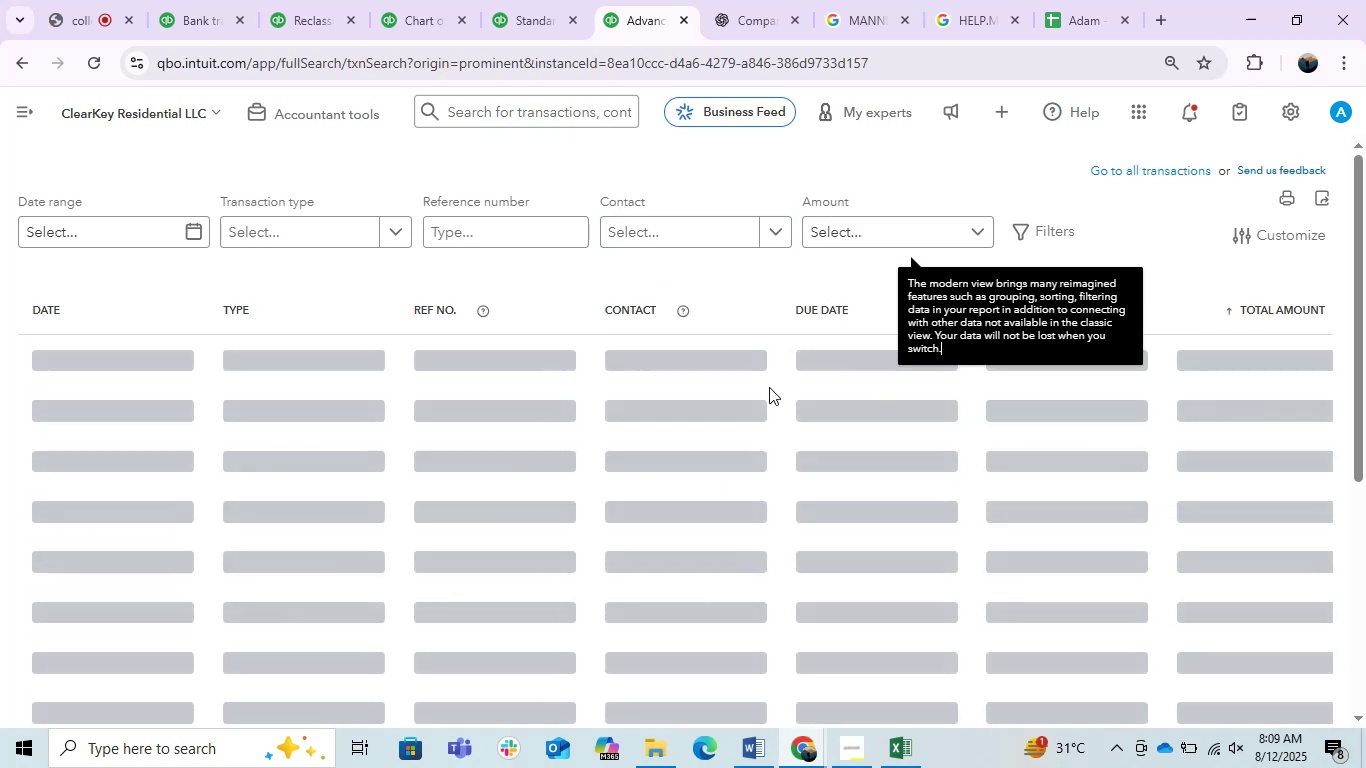 
scroll: coordinate [769, 387], scroll_direction: up, amount: 1.0
 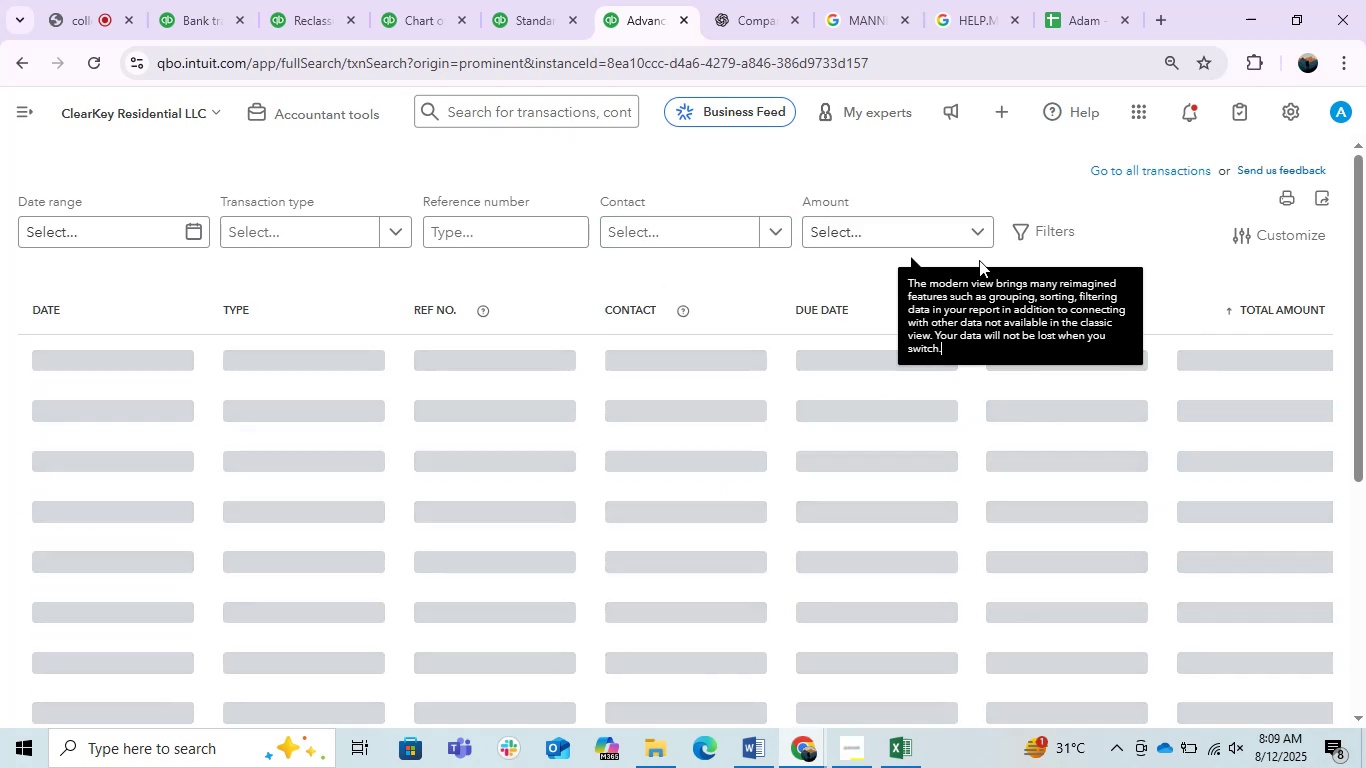 
left_click([952, 231])
 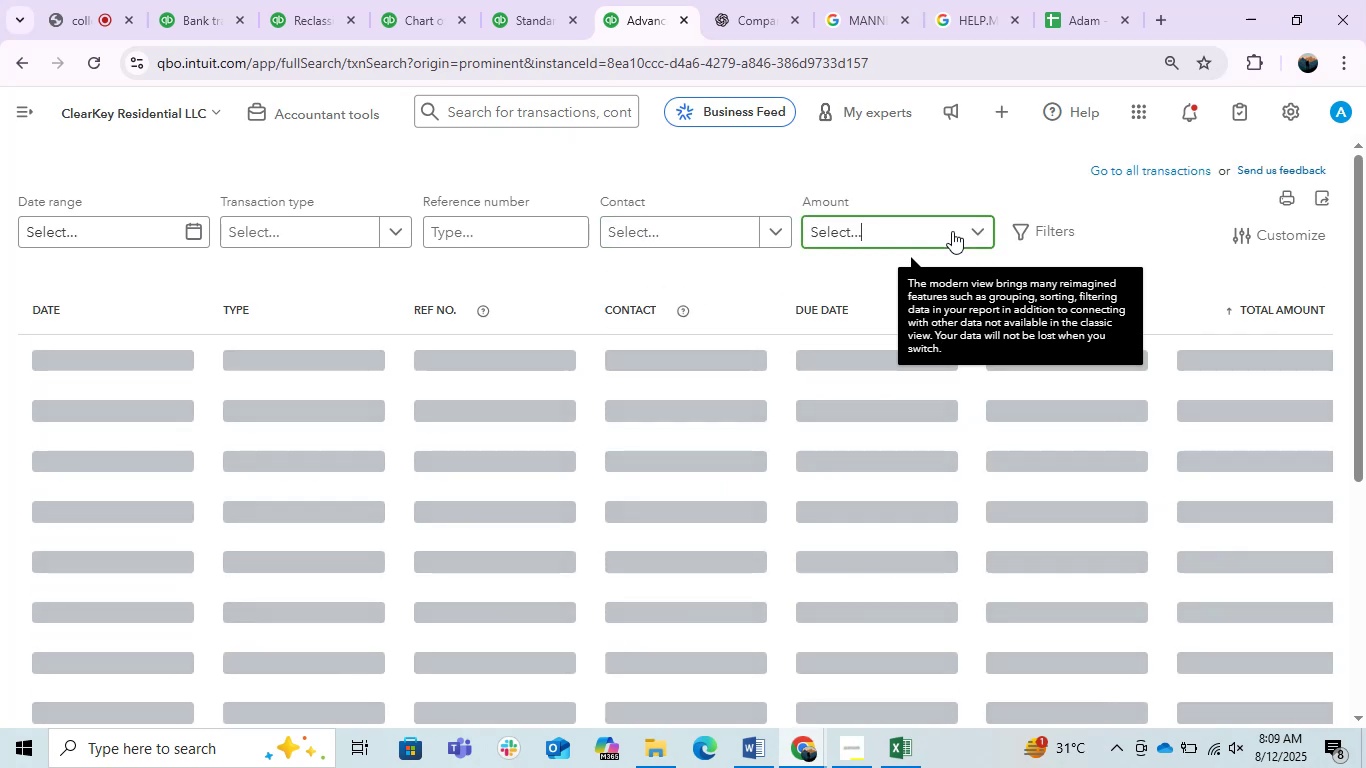 
double_click([952, 231])
 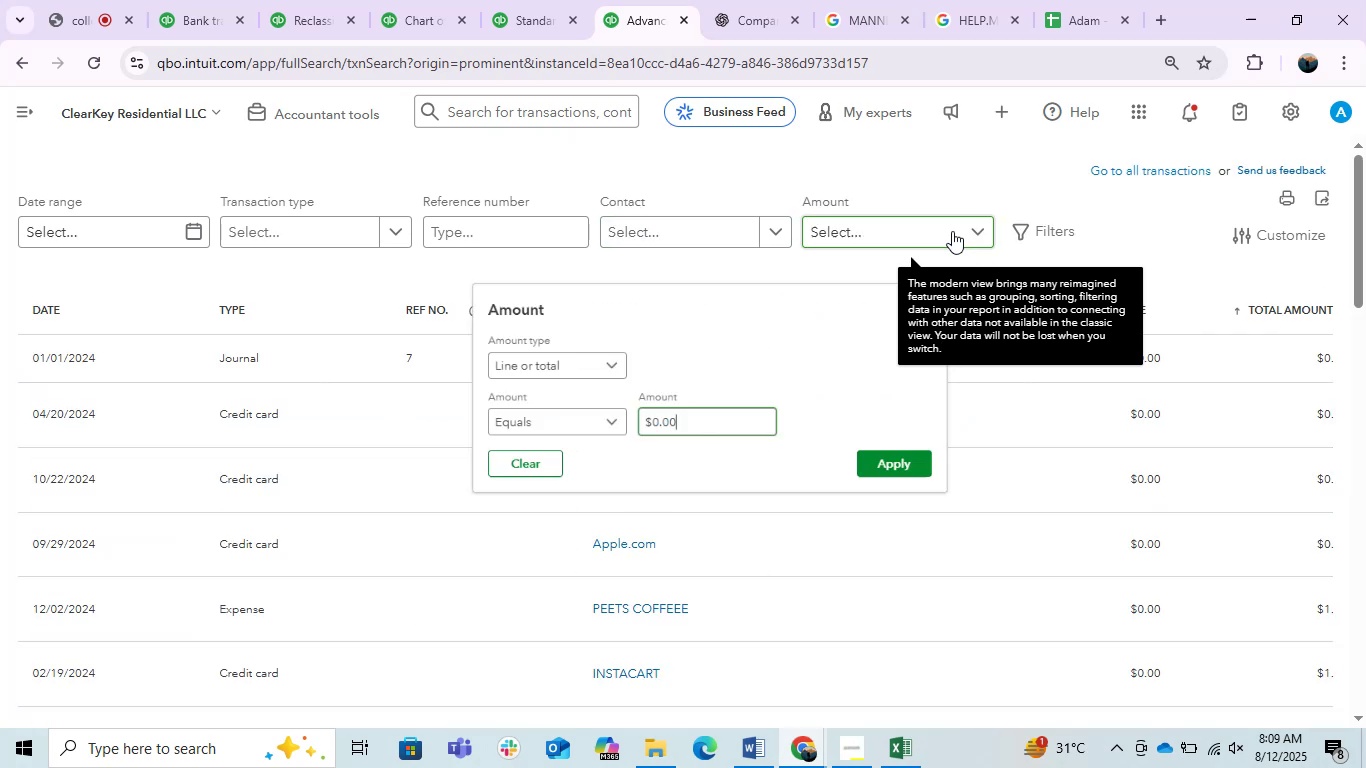 
triple_click([952, 231])
 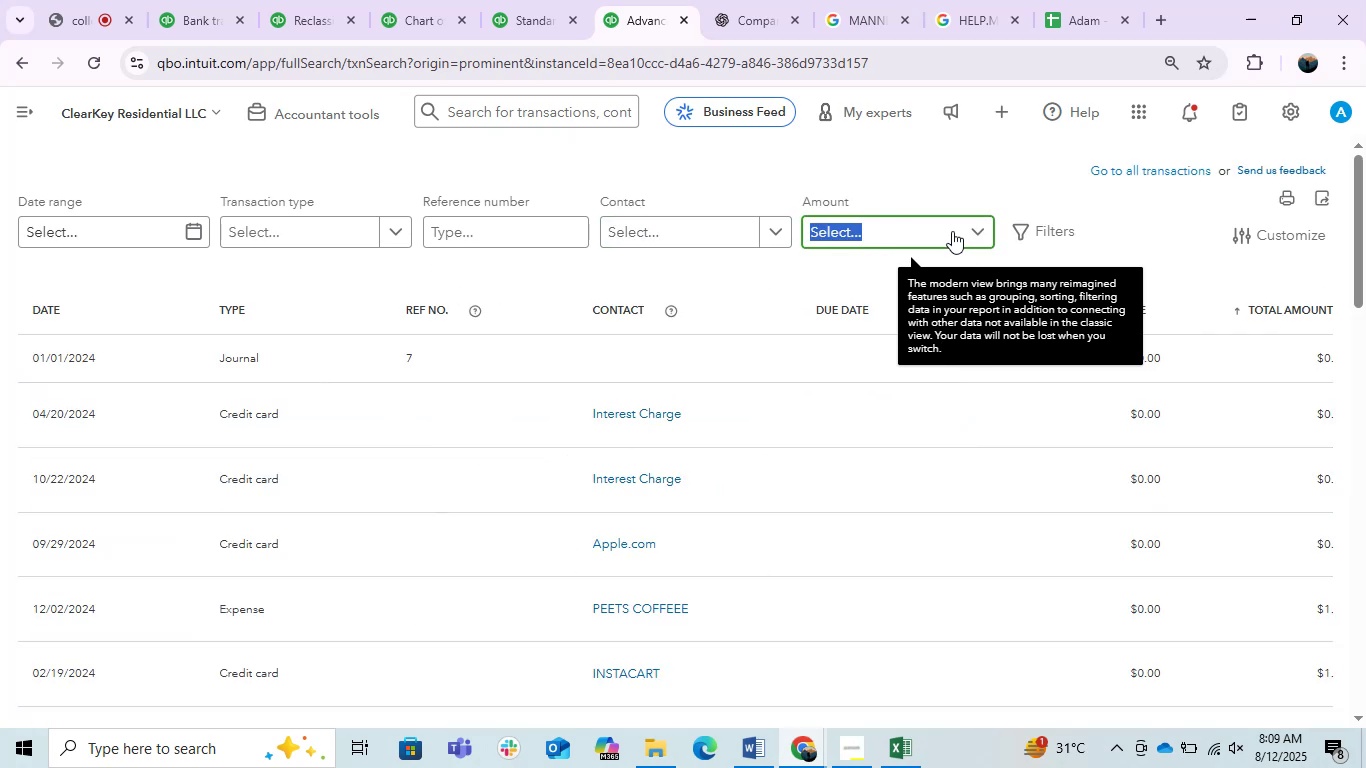 
triple_click([952, 231])
 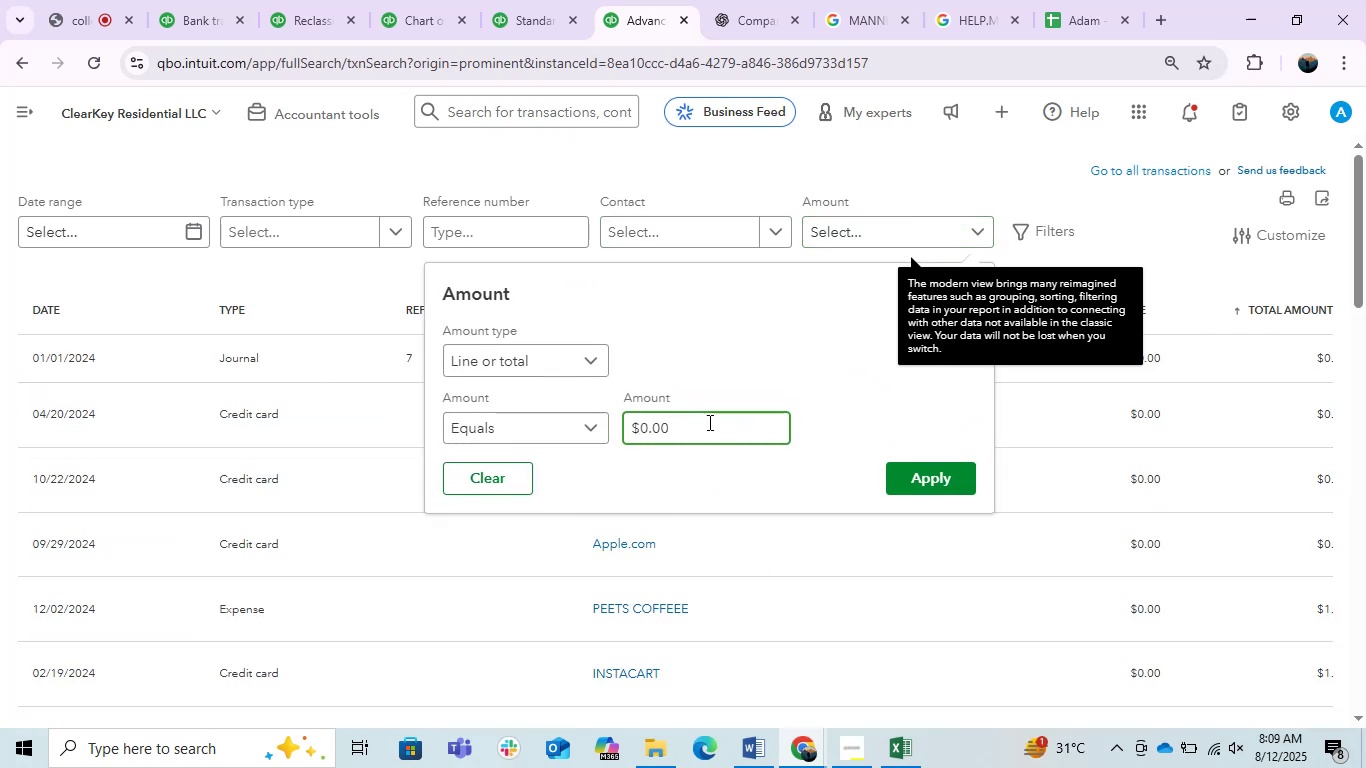 
double_click([703, 425])
 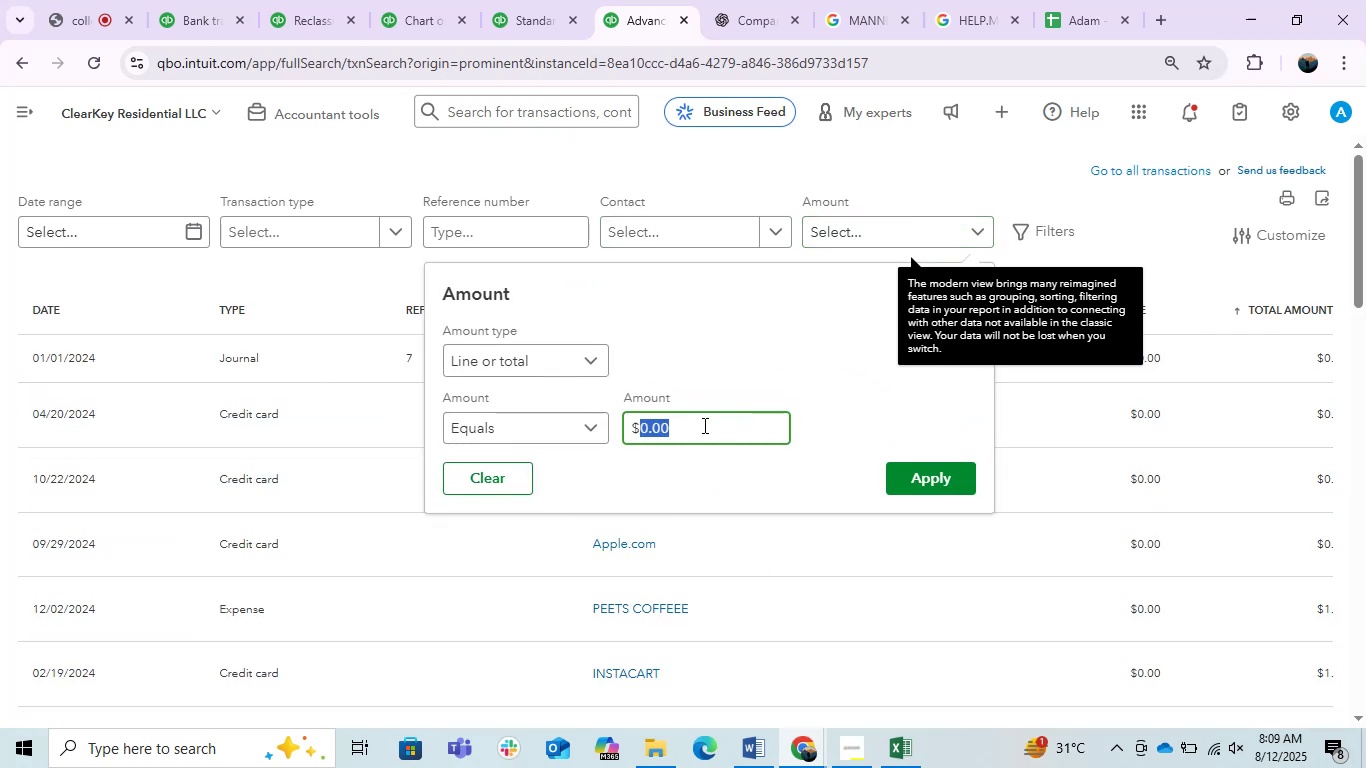 
triple_click([703, 425])
 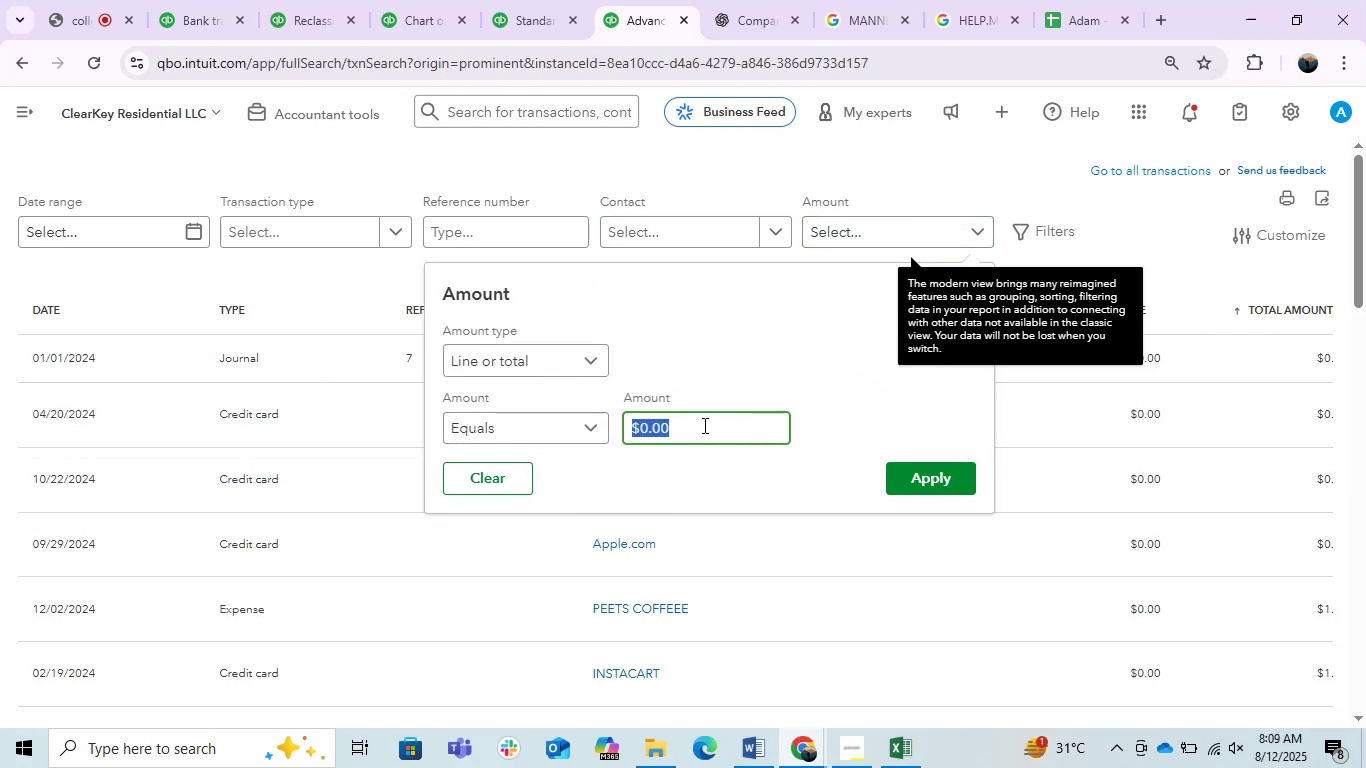 
key(Numpad1)
 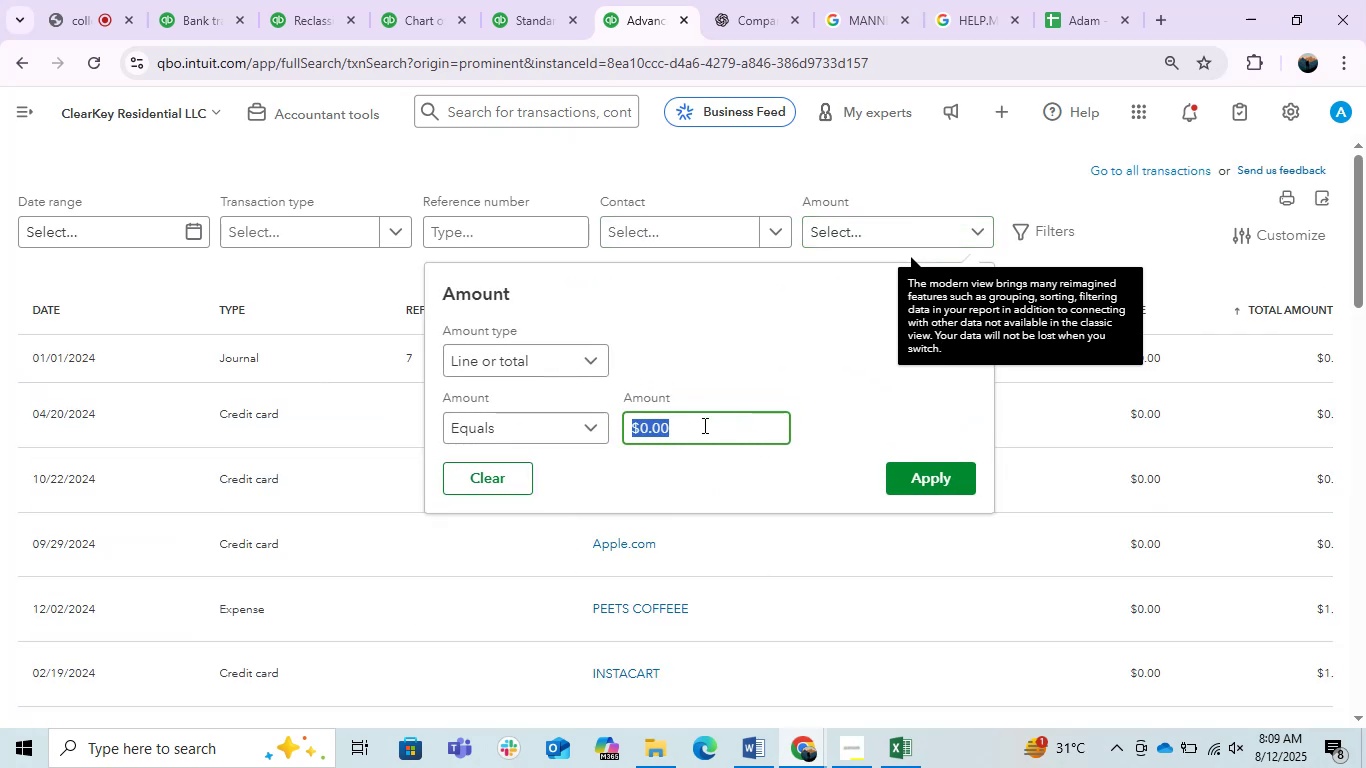 
key(Numpad5)
 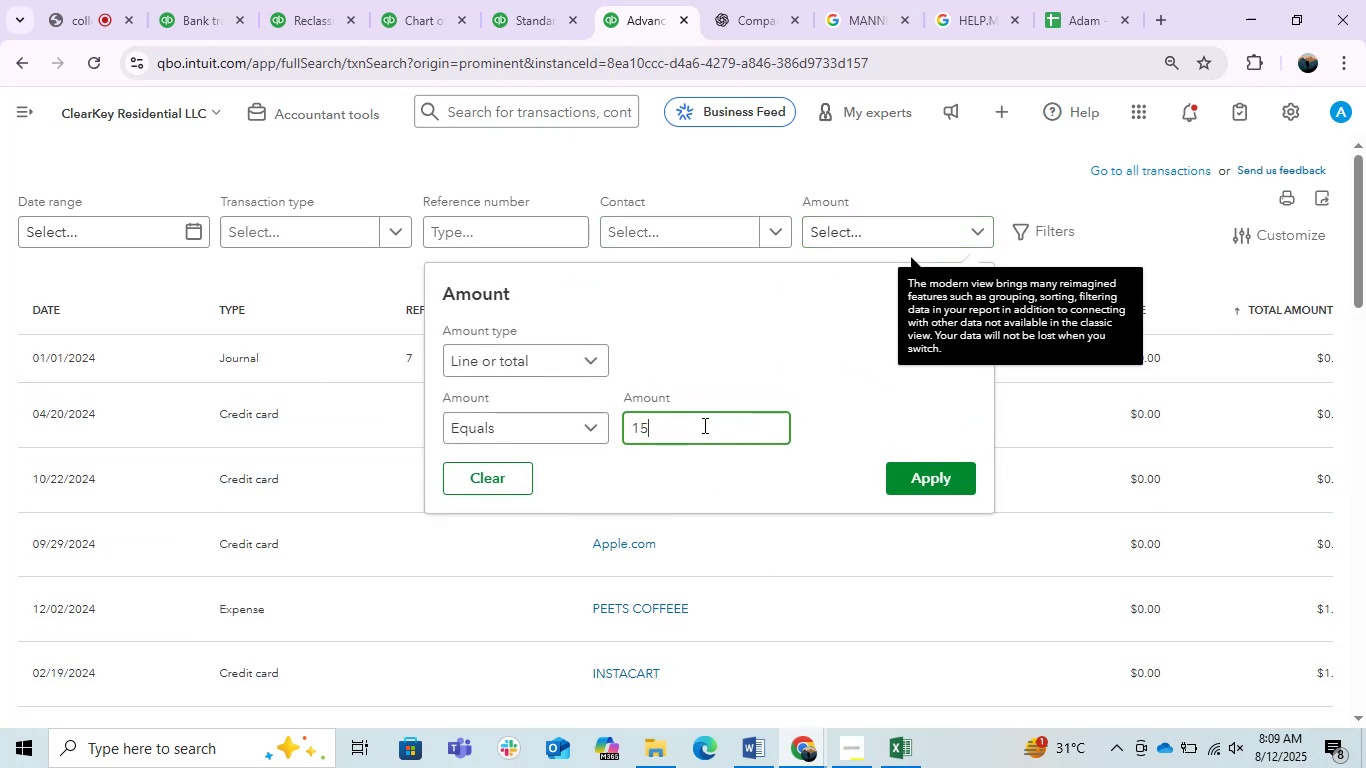 
key(Numpad0)
 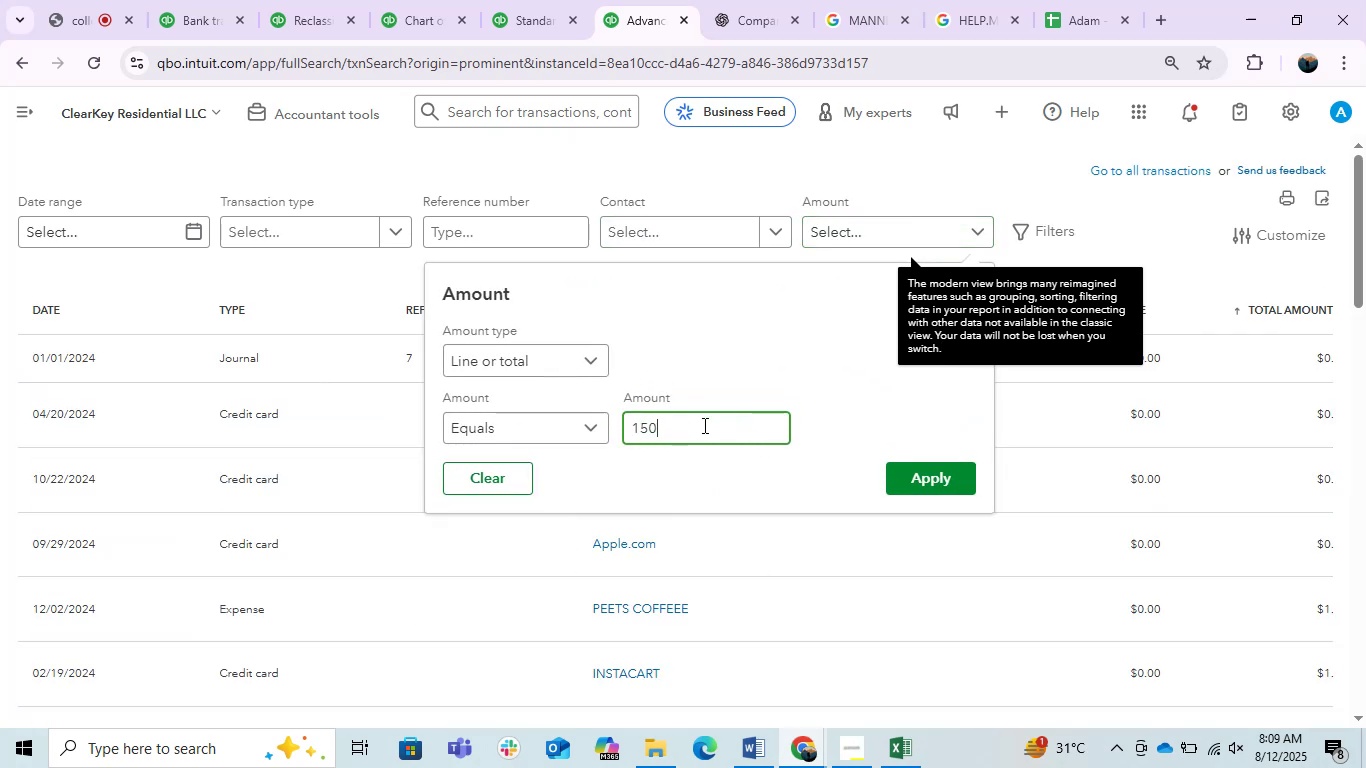 
key(Numpad0)
 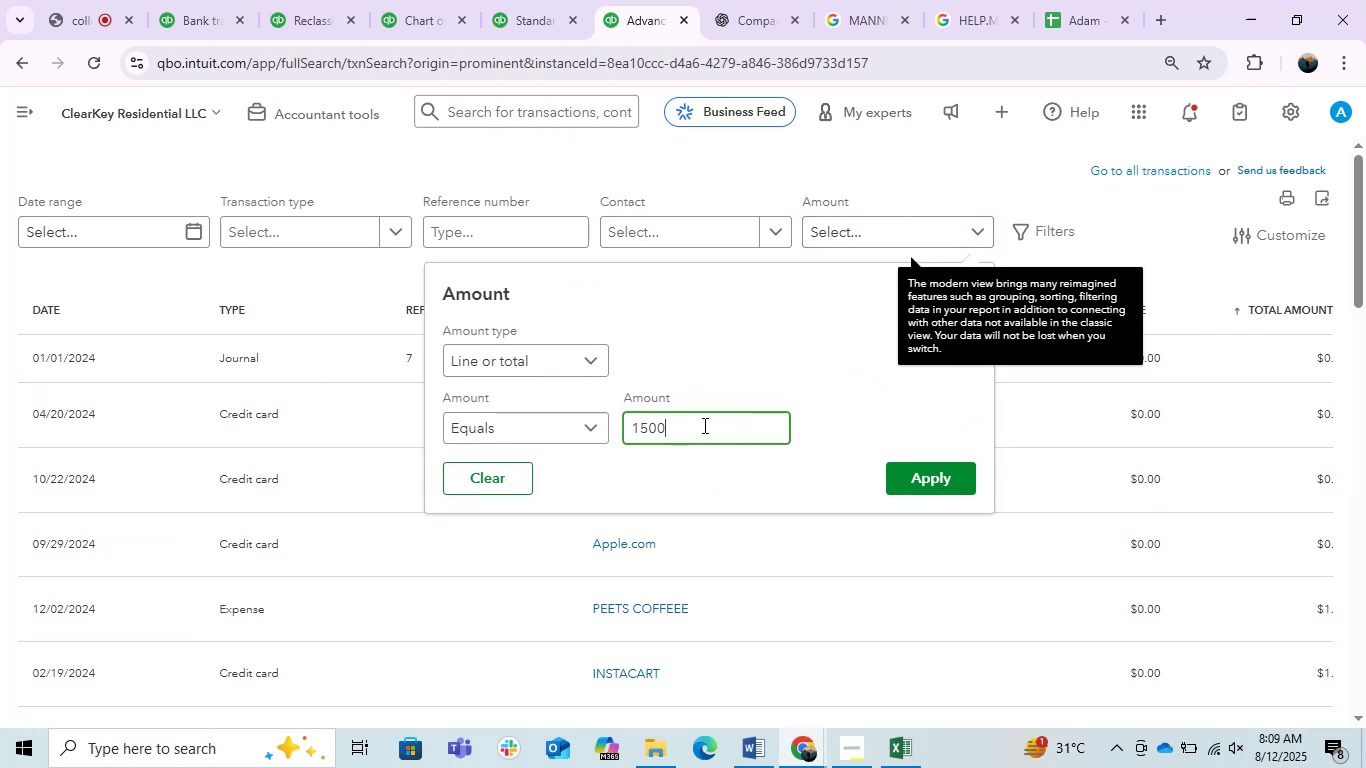 
key(Numpad0)
 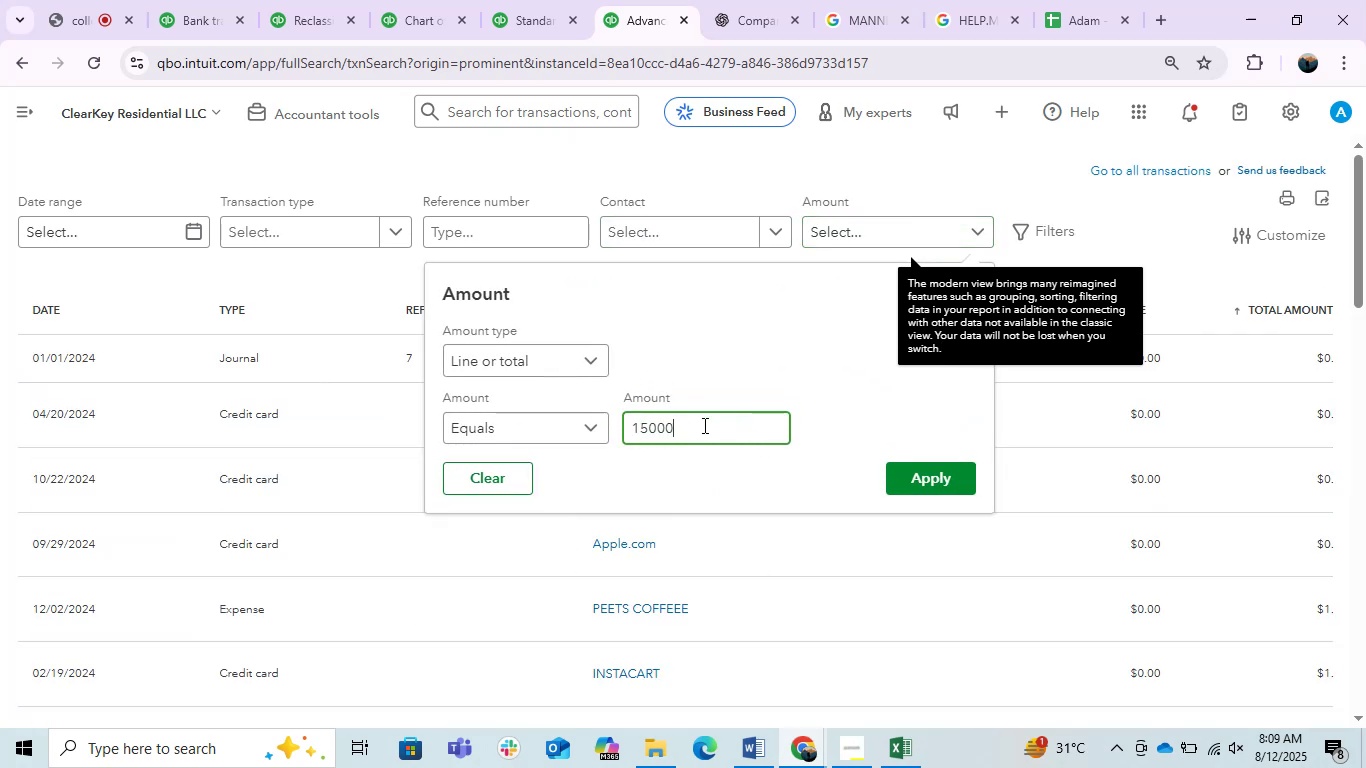 
key(Enter)
 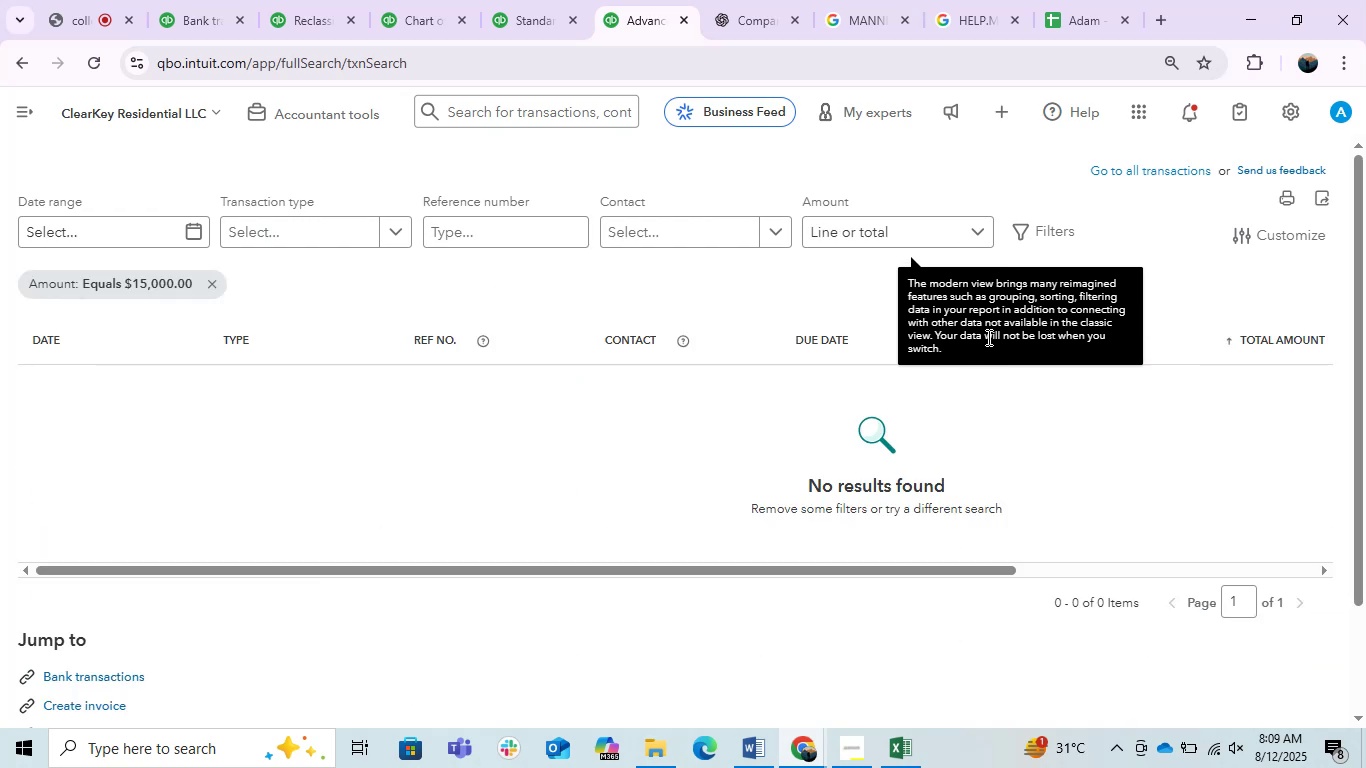 
left_click([1200, 267])
 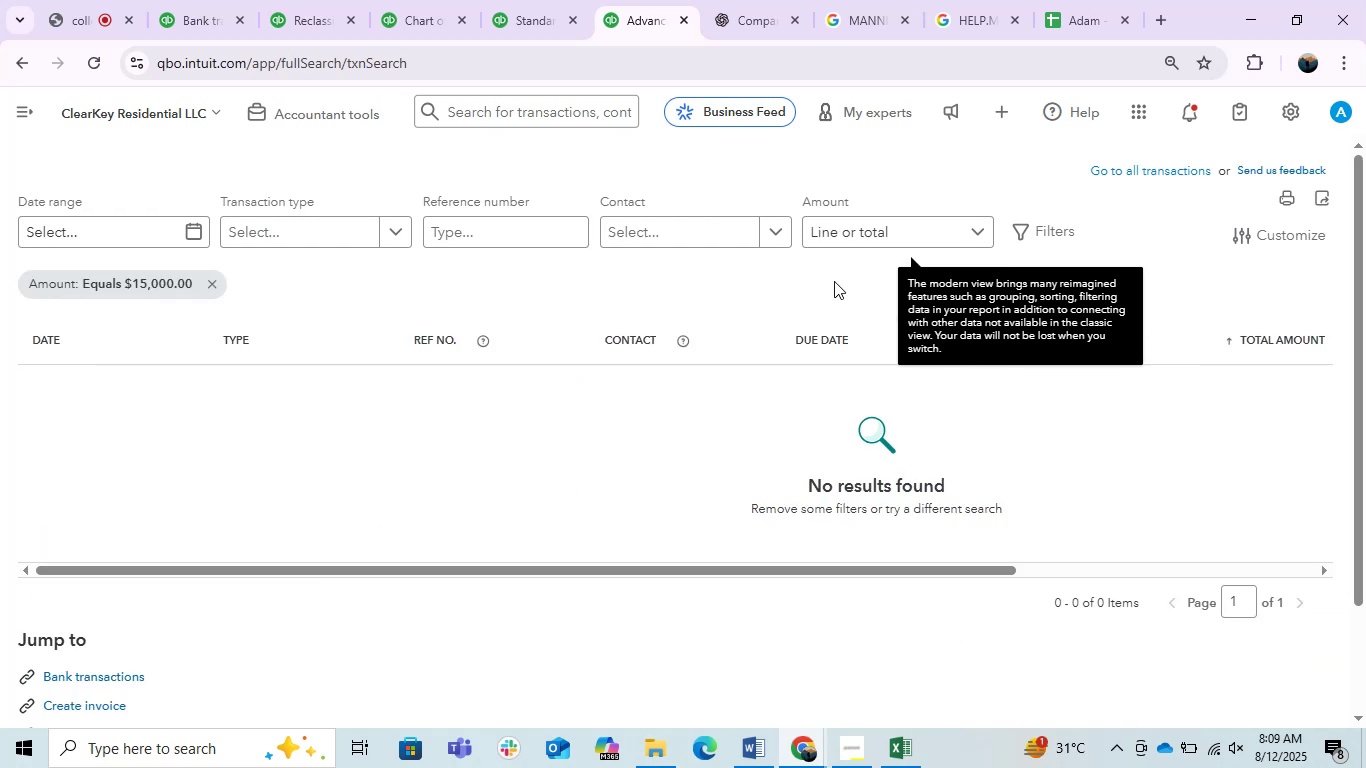 
left_click([834, 272])
 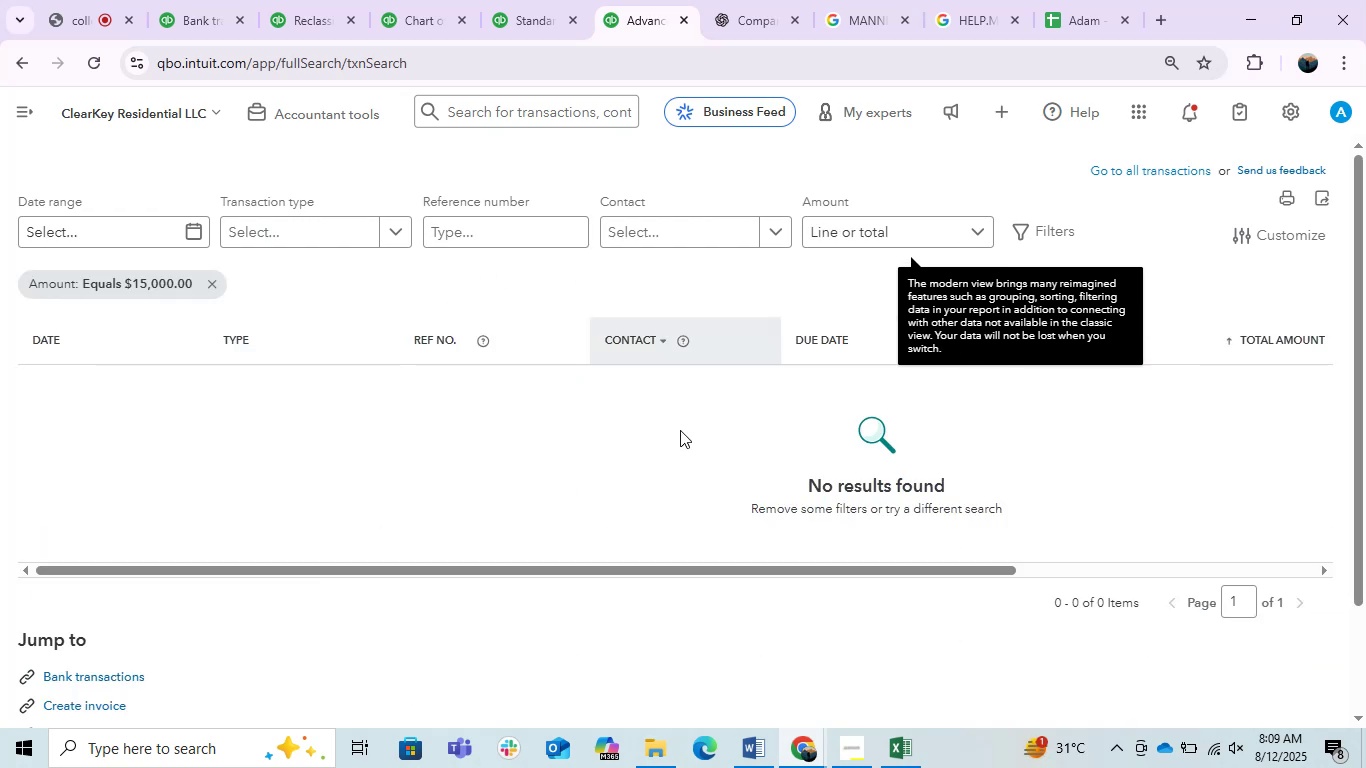 
left_click([211, 0])
 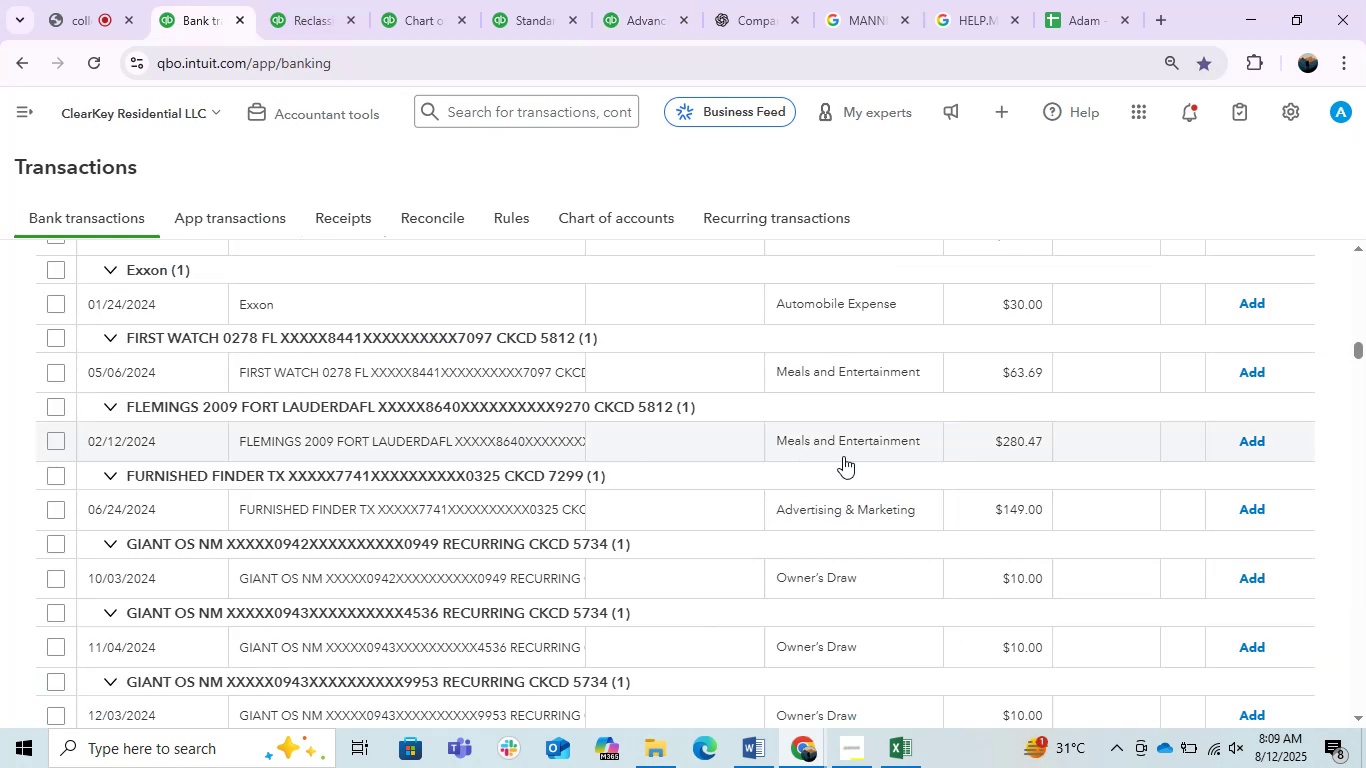 
scroll: coordinate [835, 453], scroll_direction: down, amount: 3.0
 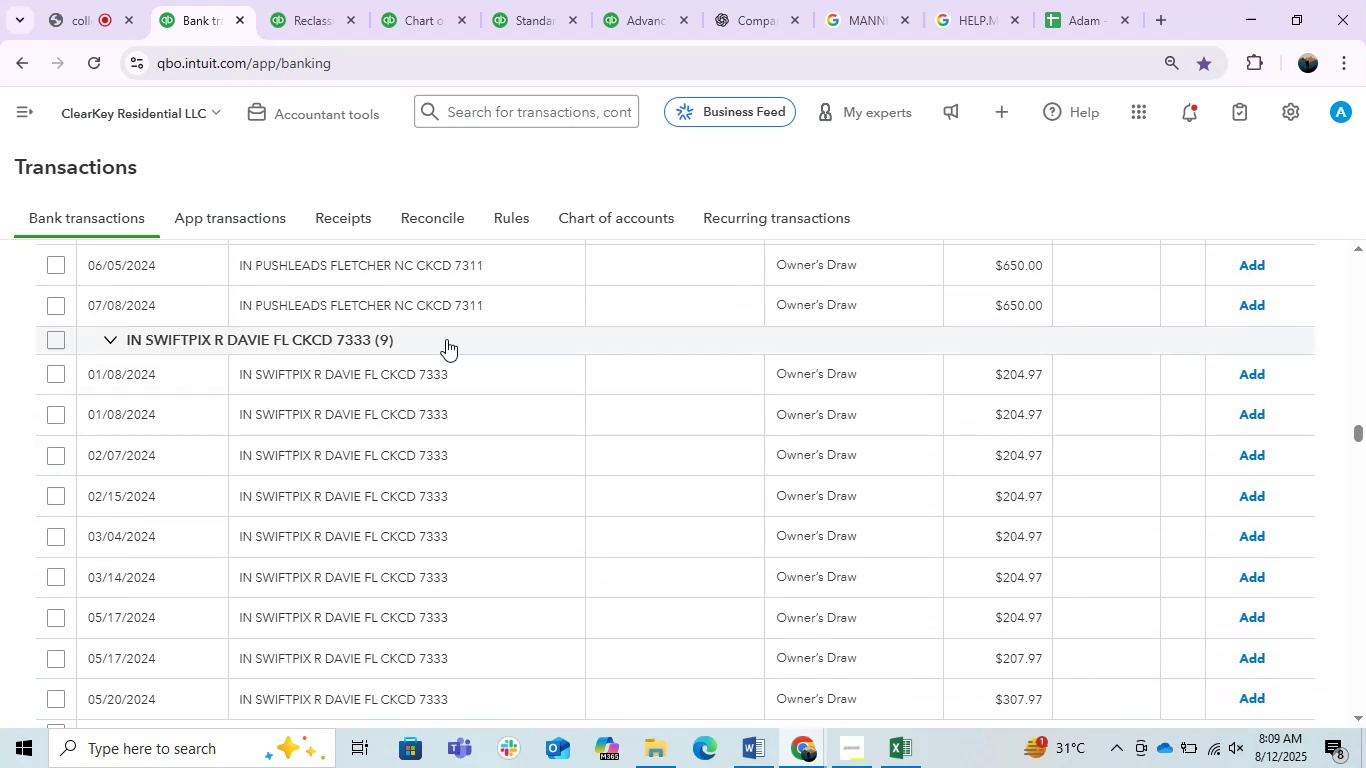 
left_click([409, 372])
 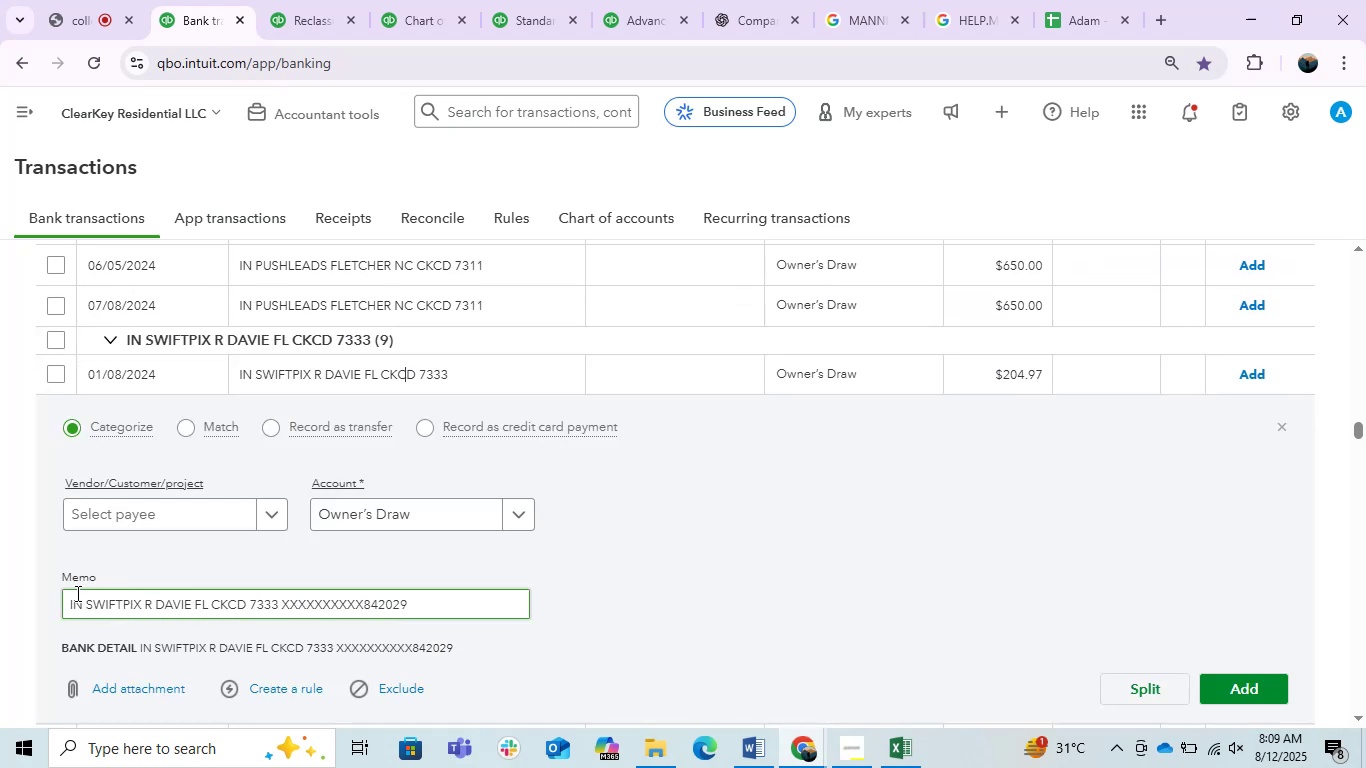 
left_click_drag(start_coordinate=[68, 602], to_coordinate=[193, 612])
 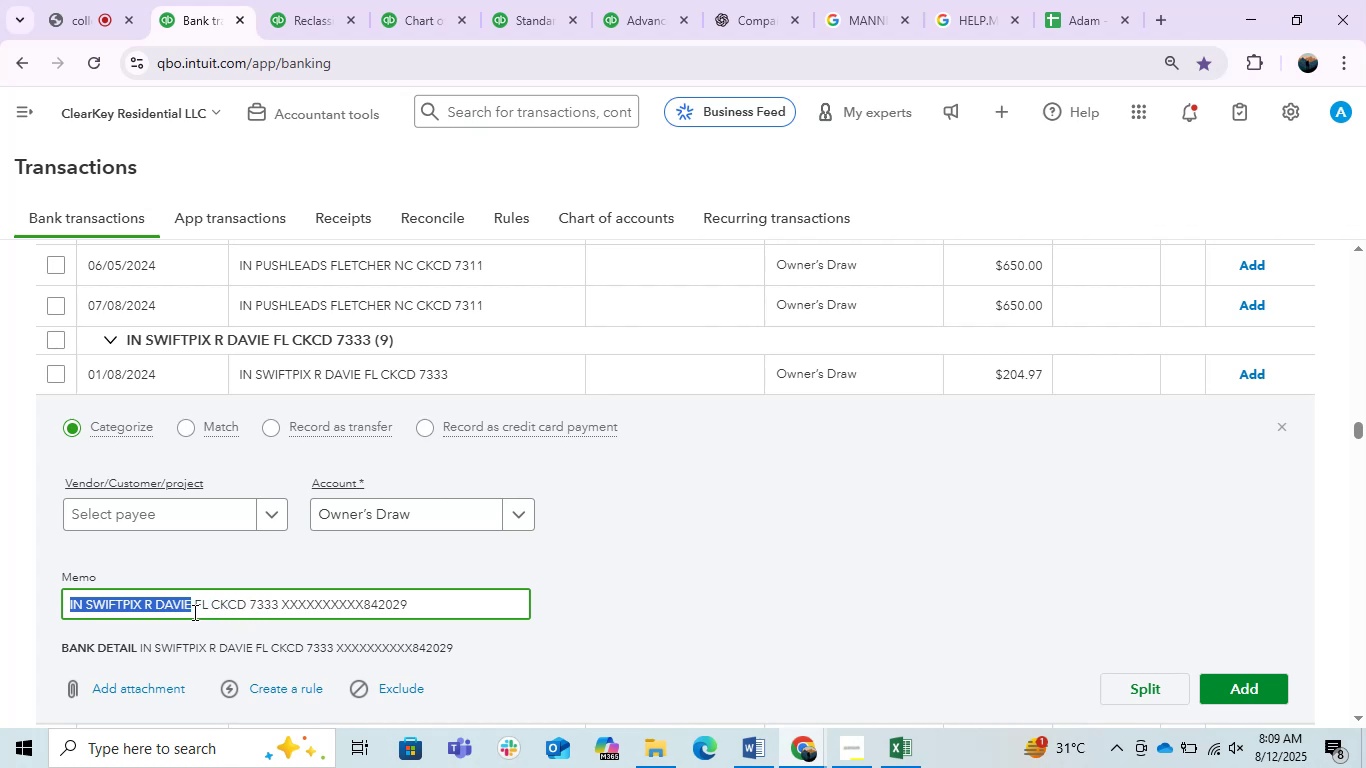 
key(Control+C)
 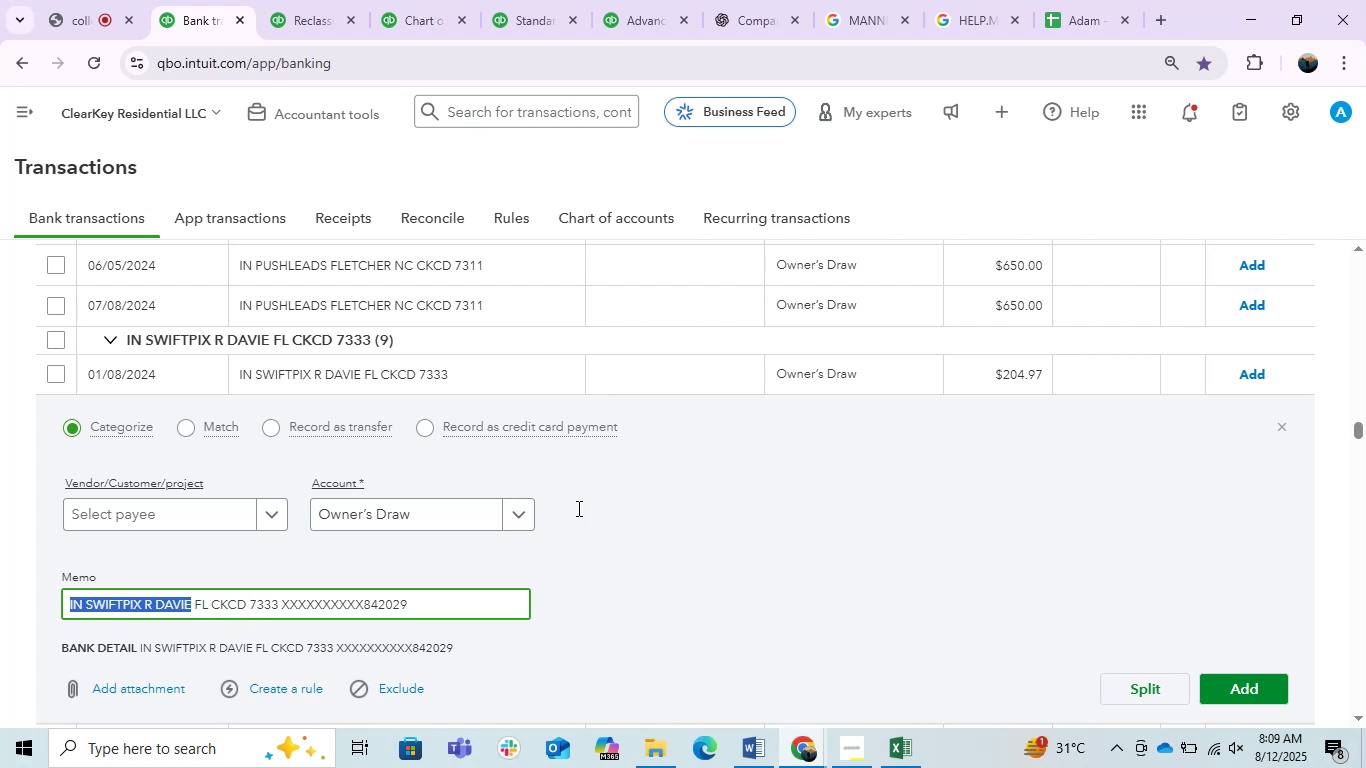 
key(Control+C)
 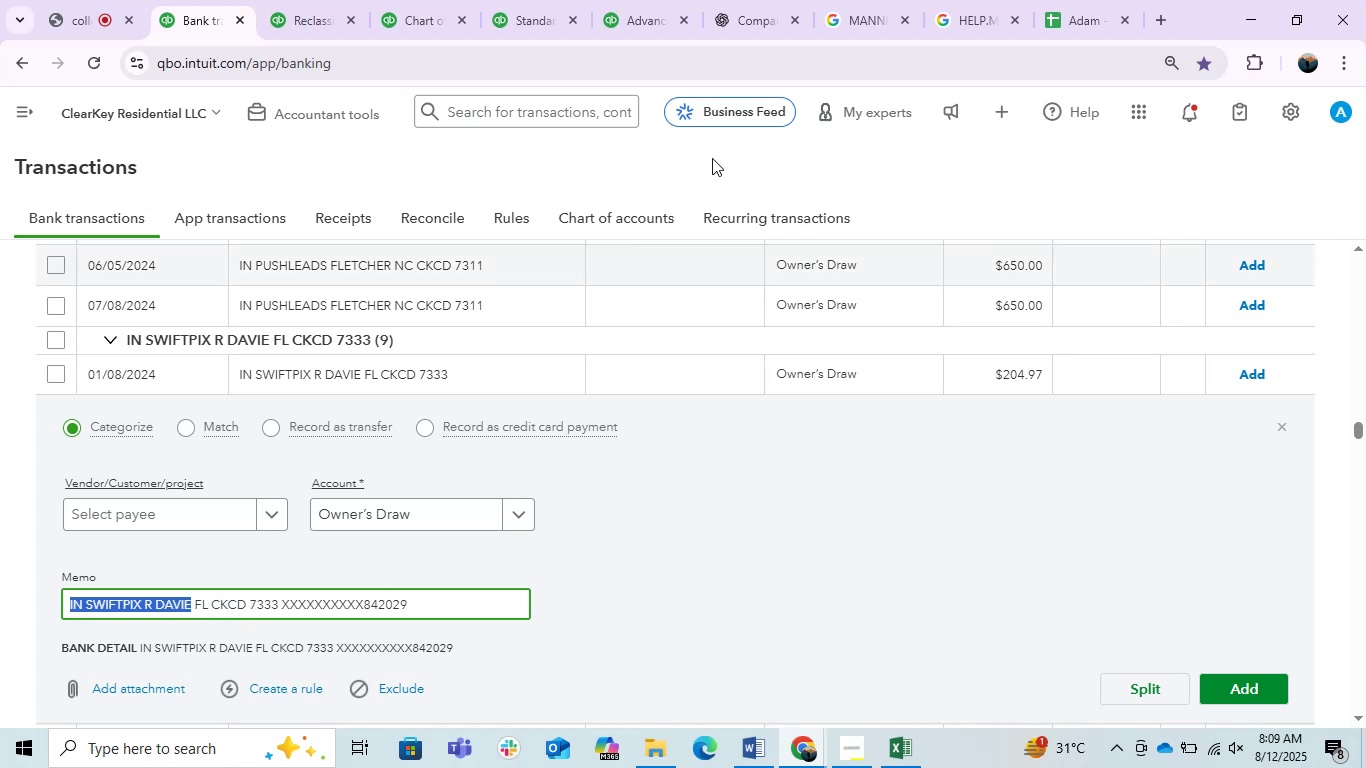 
key(Control+C)
 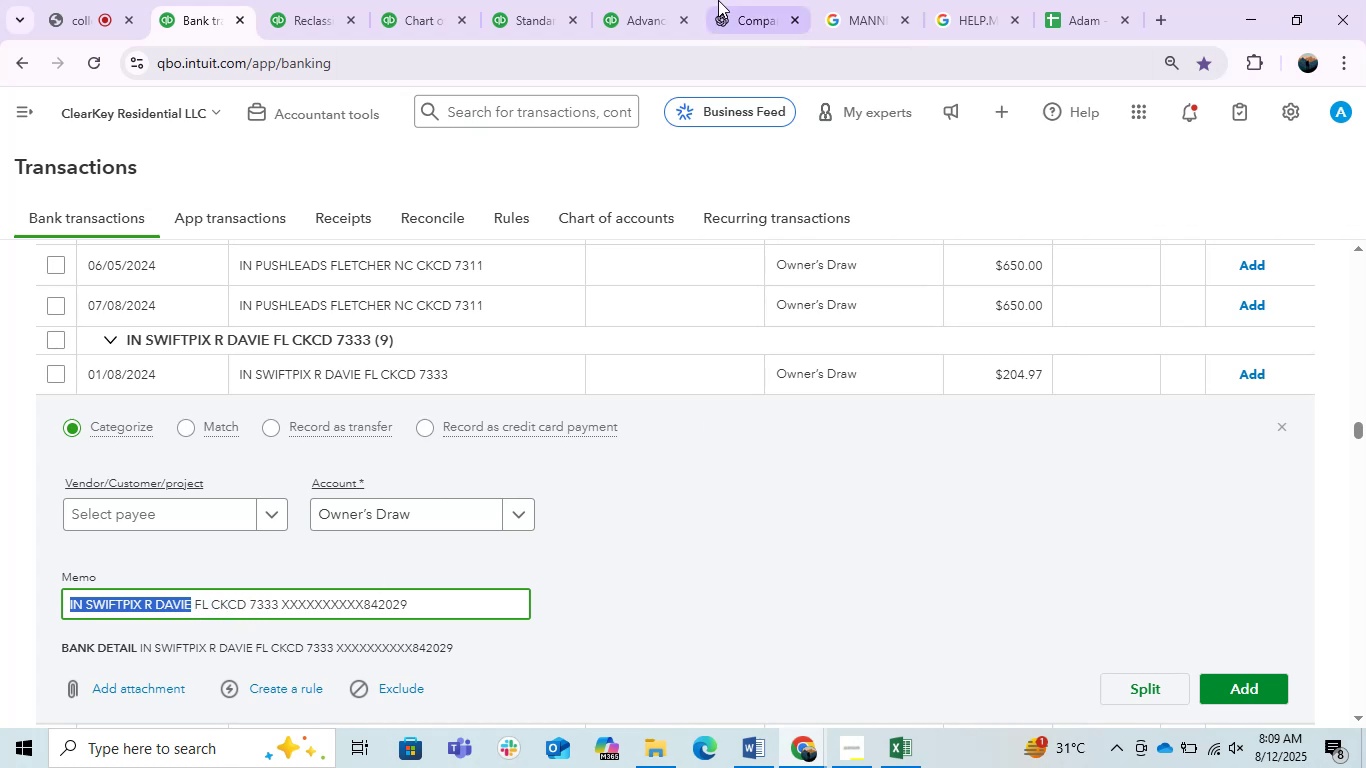 
left_click([718, 0])
 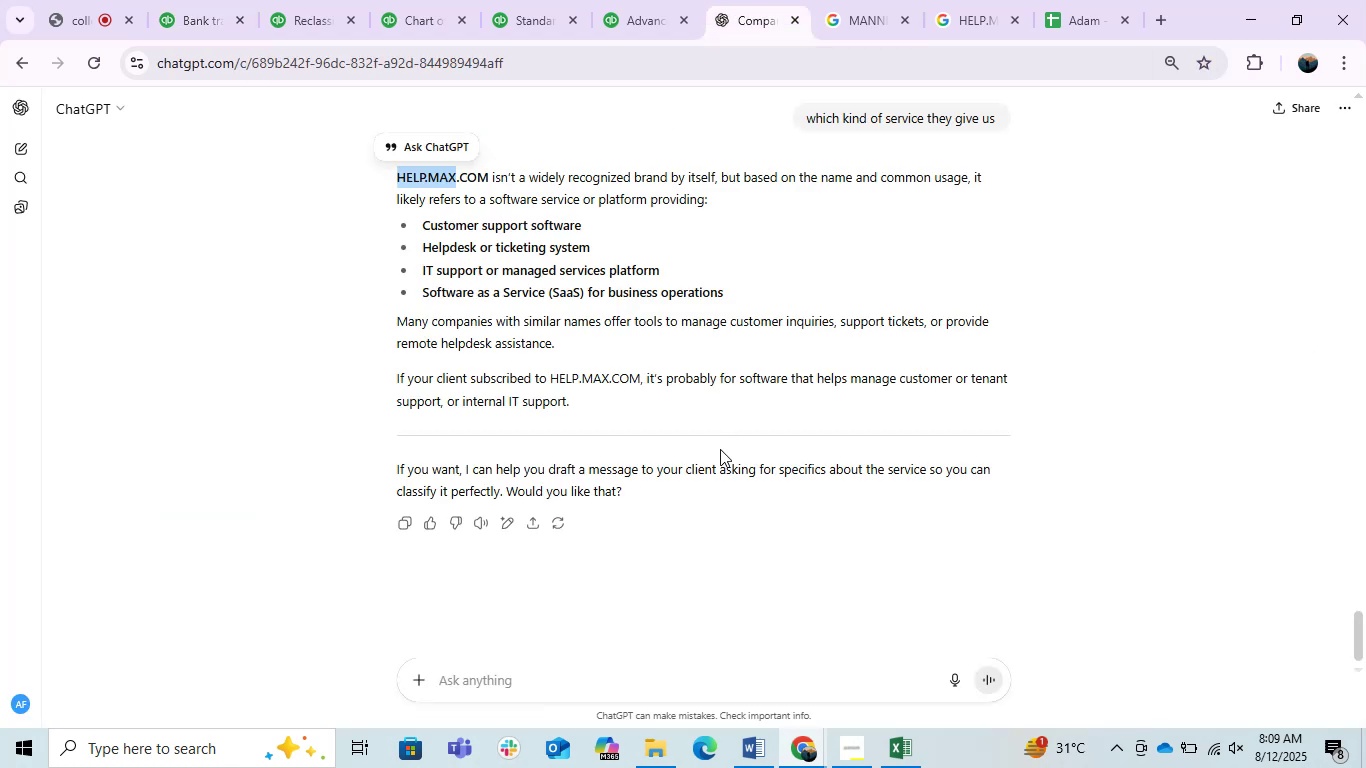 
key(Control+ControlLeft)
 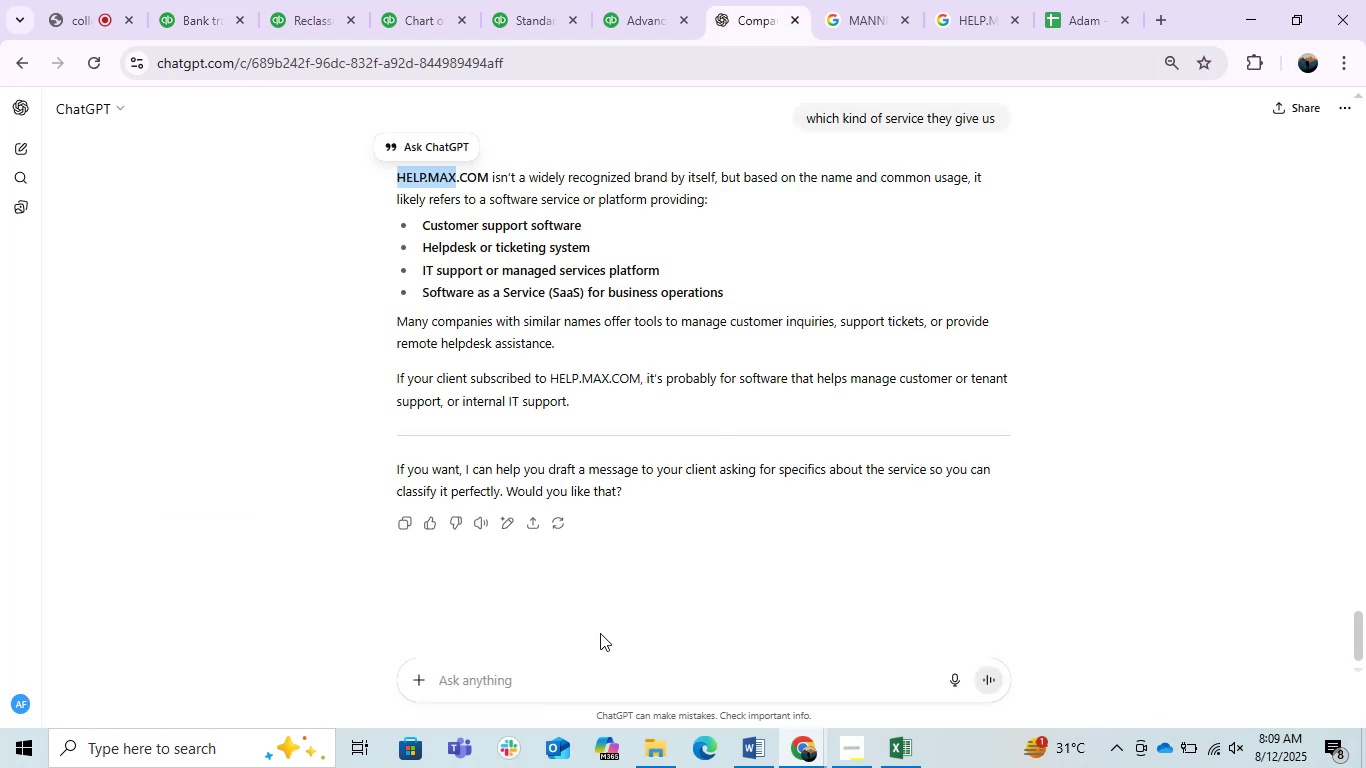 
key(Control+V)
 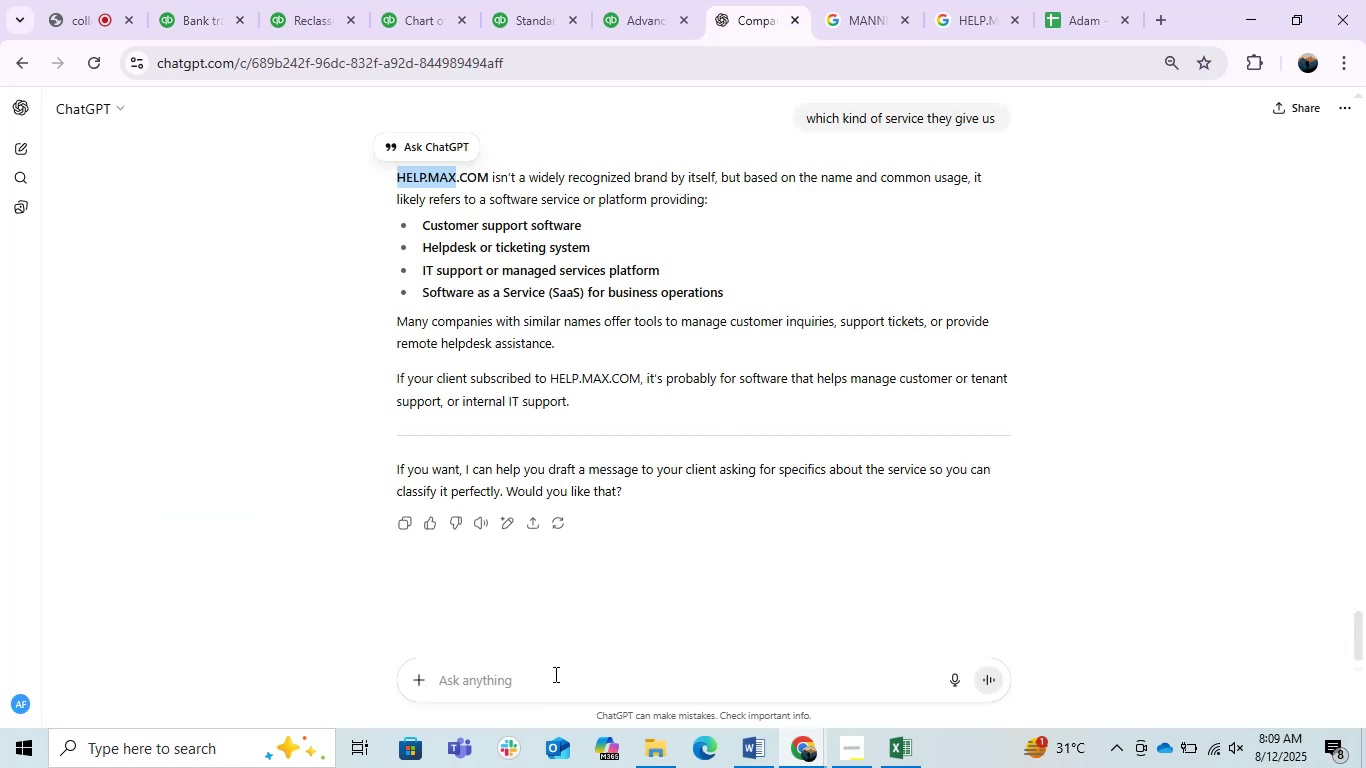 
key(Control+ControlLeft)
 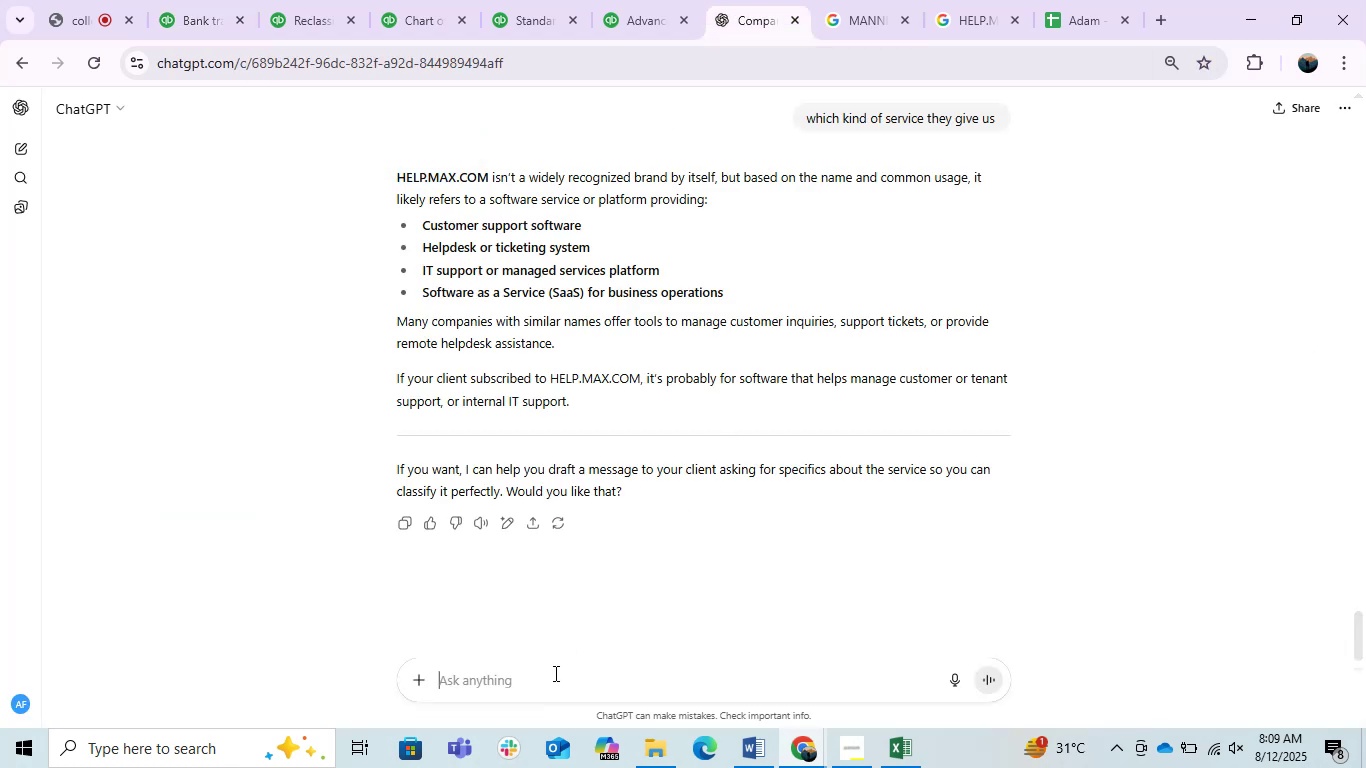 
key(Control+V)
 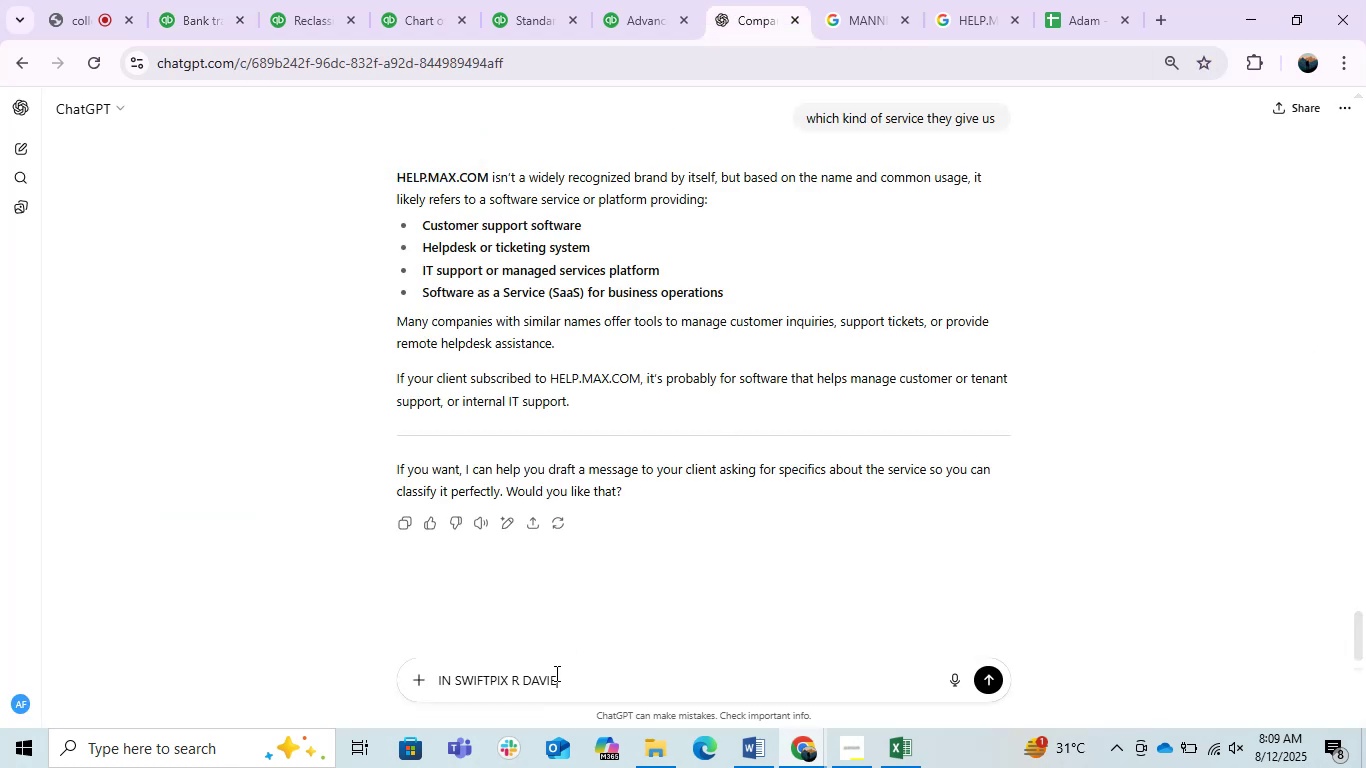 
key(Enter)
 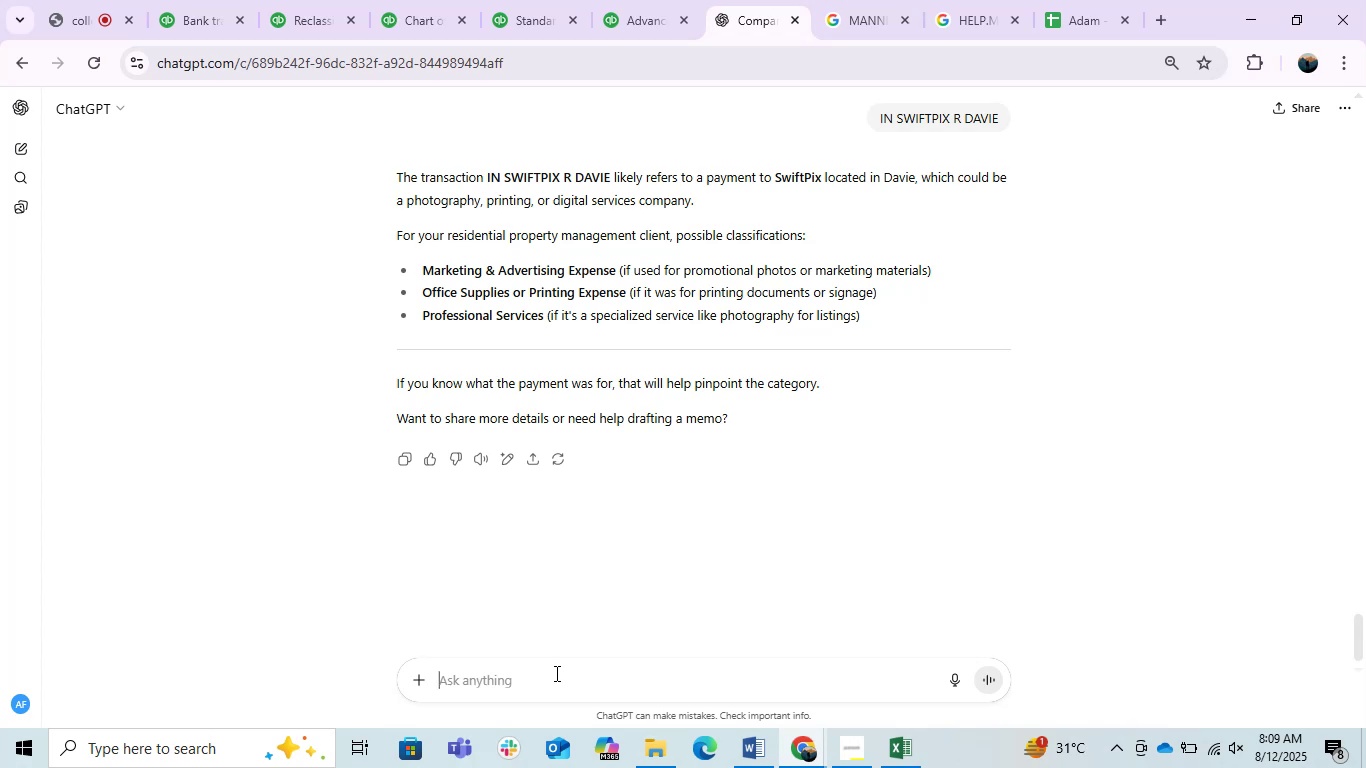 
wait(19.44)
 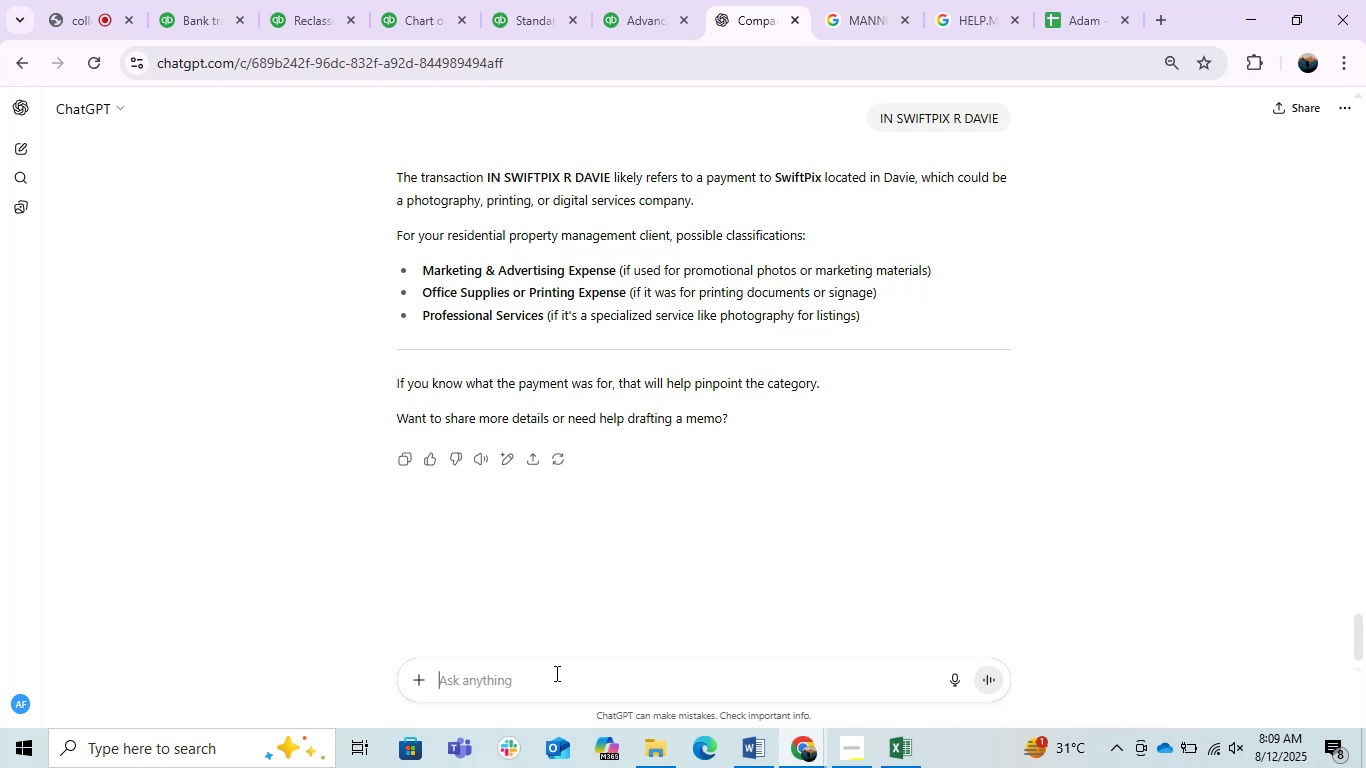 
left_click([225, 0])
 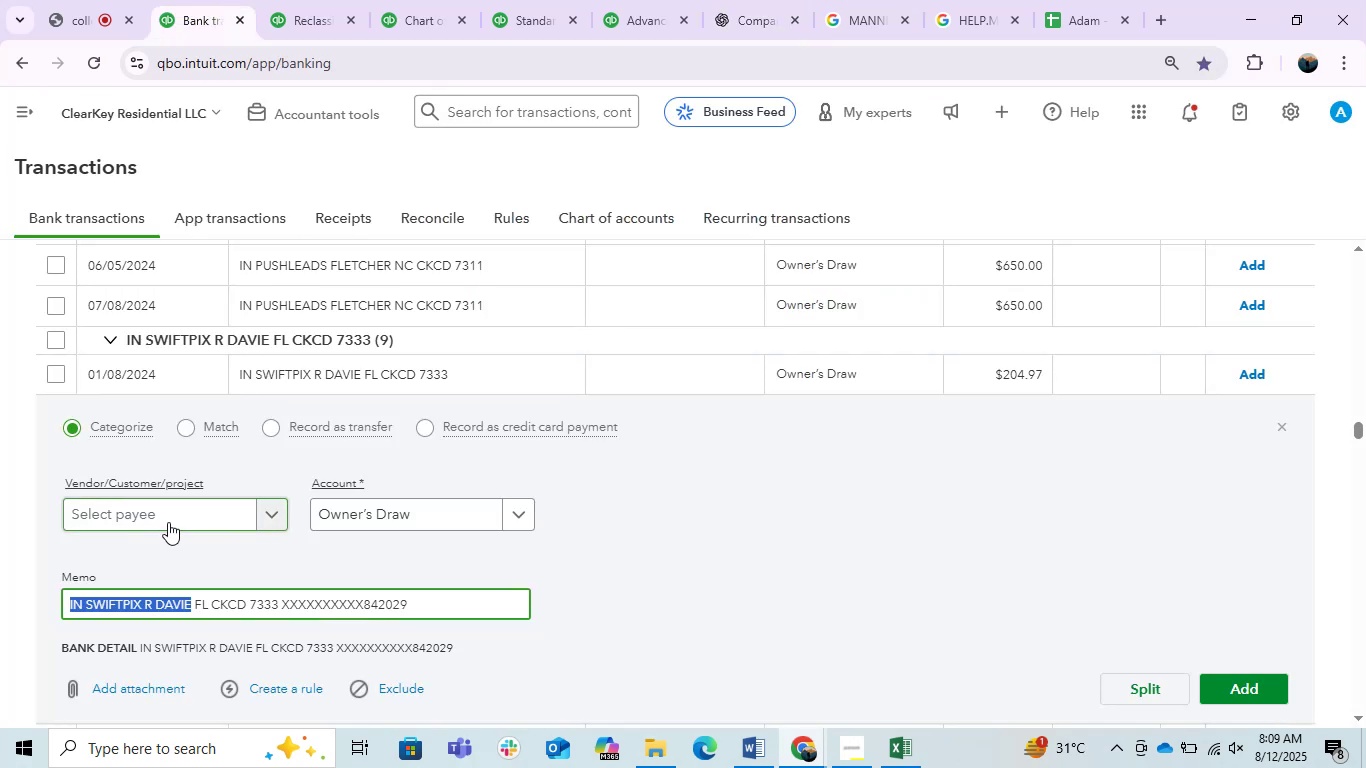 
hold_key(key=ControlLeft, duration=0.37)
 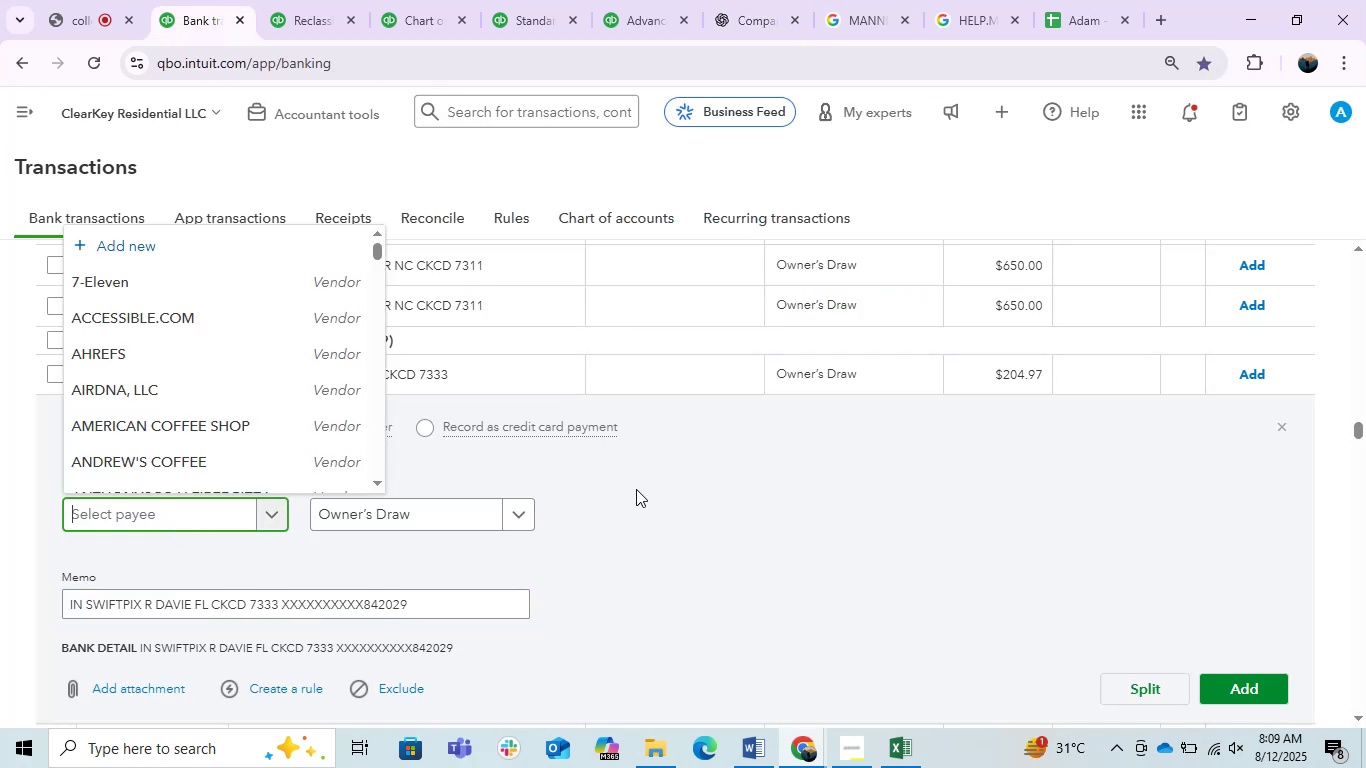 
left_click([636, 489])
 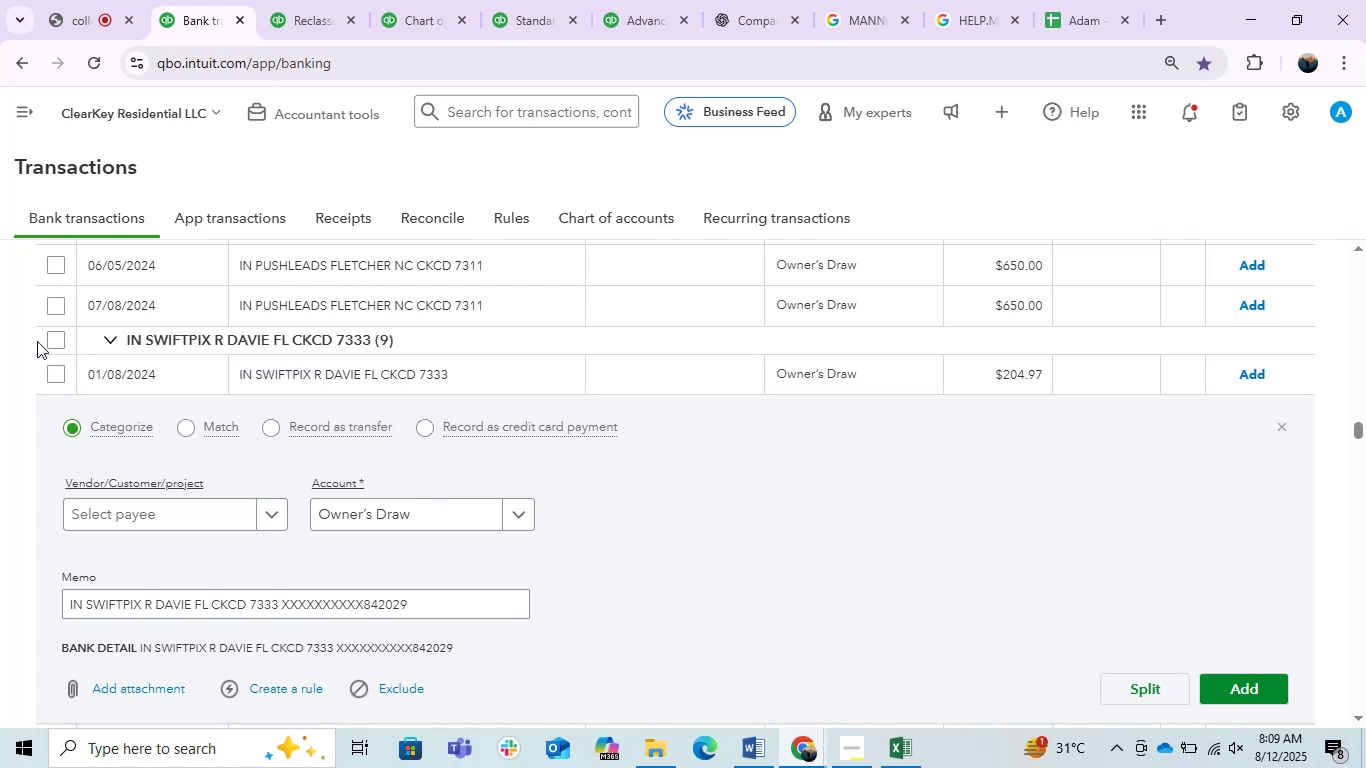 
left_click([50, 339])
 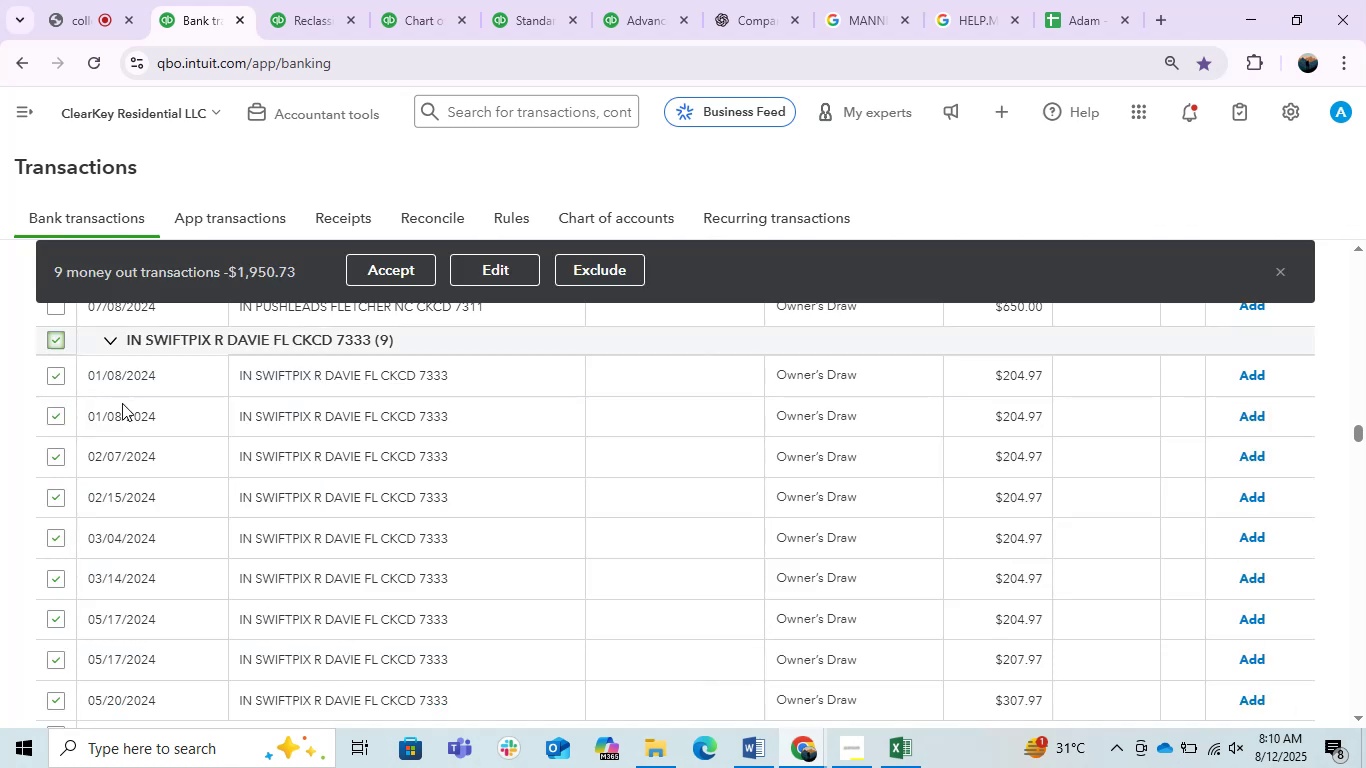 
left_click([993, 0])
 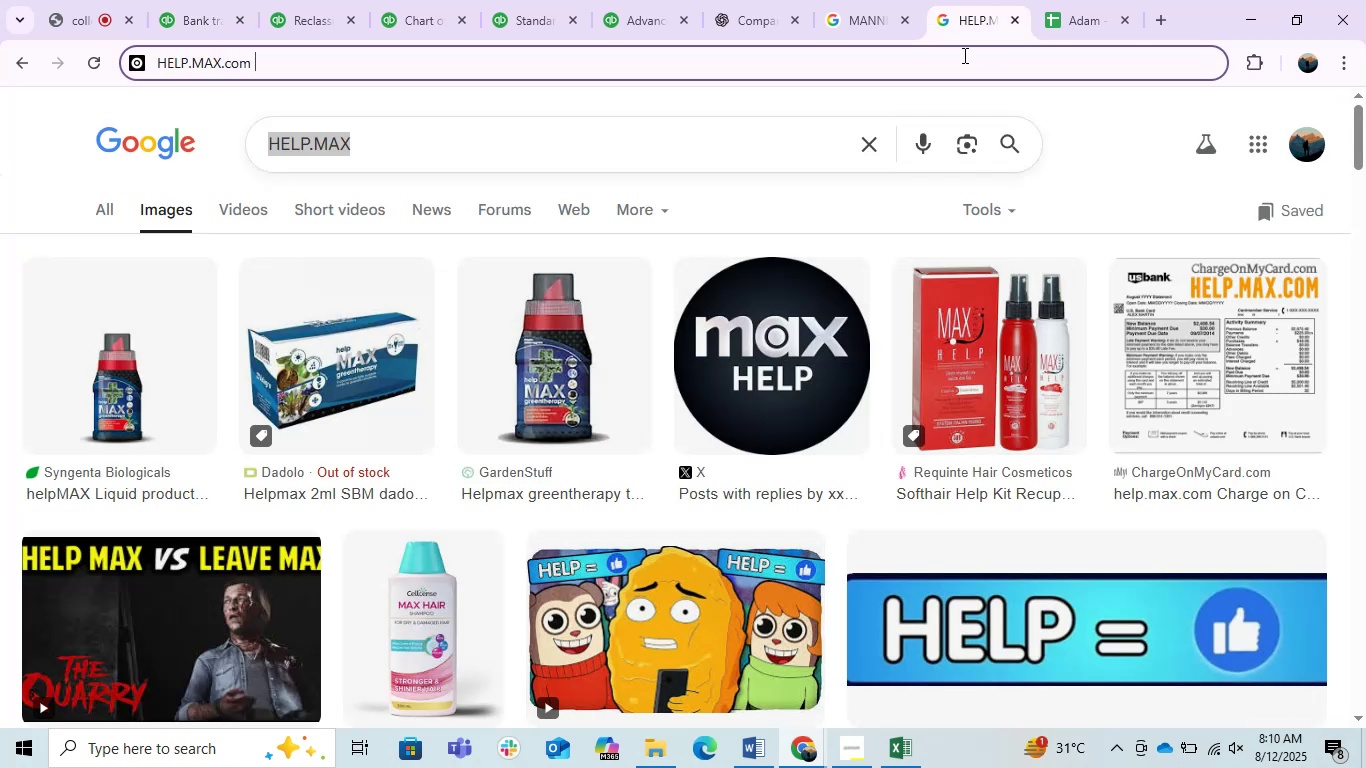 
key(Control+ControlLeft)
 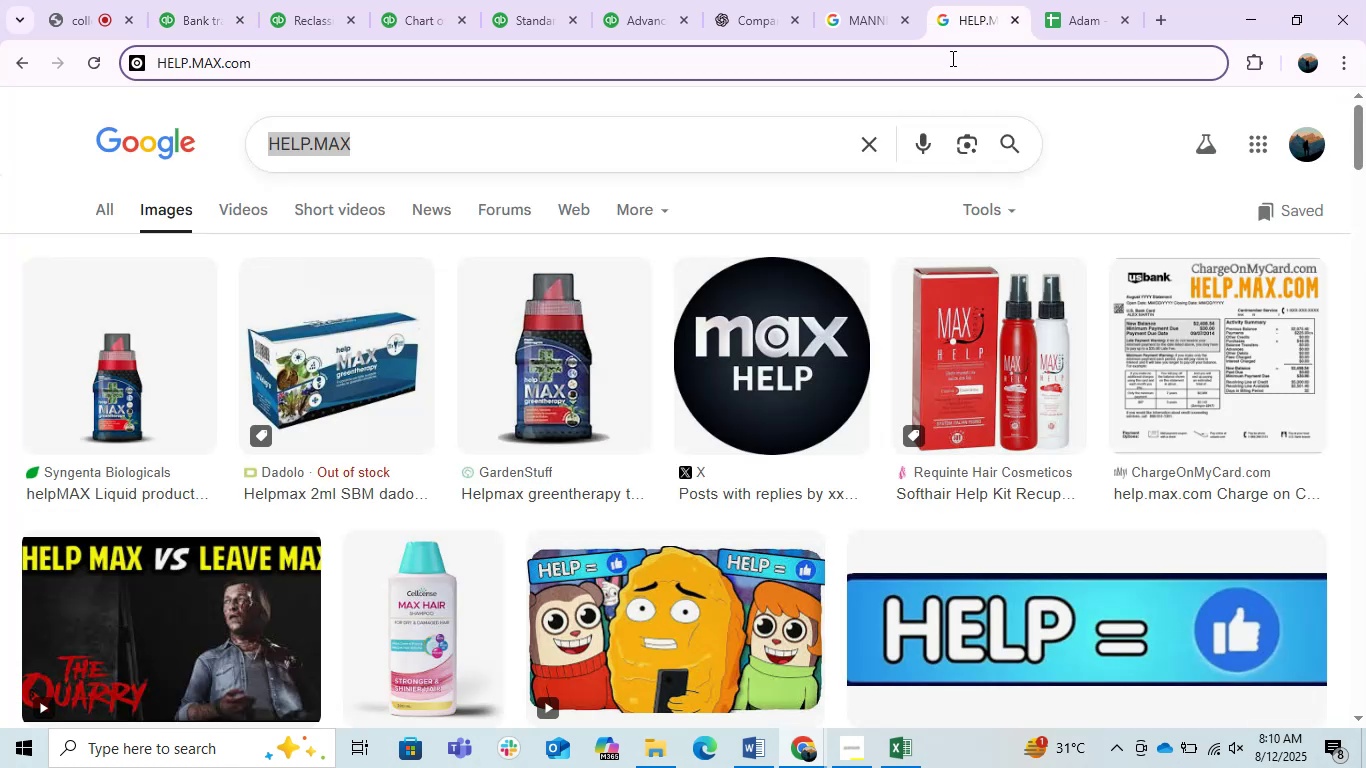 
left_click([951, 58])
 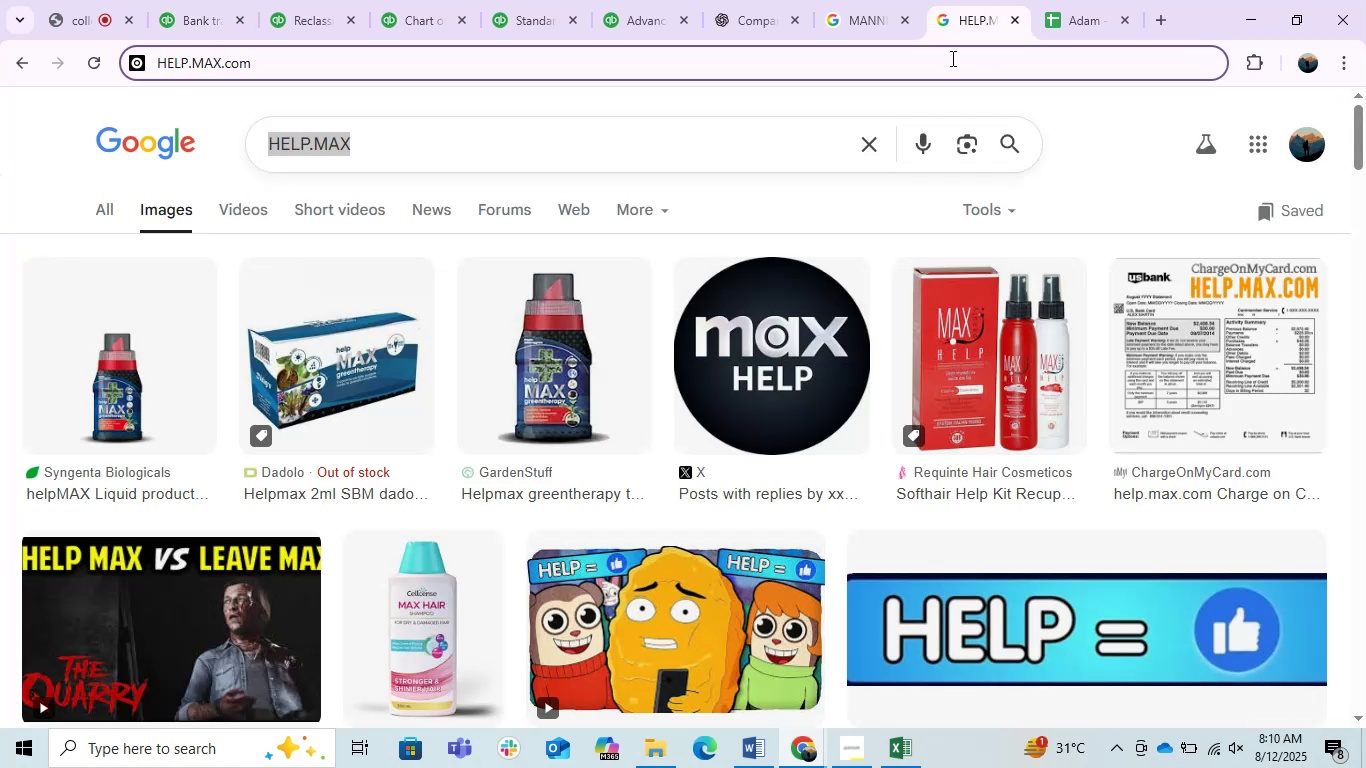 
key(Control+V)
 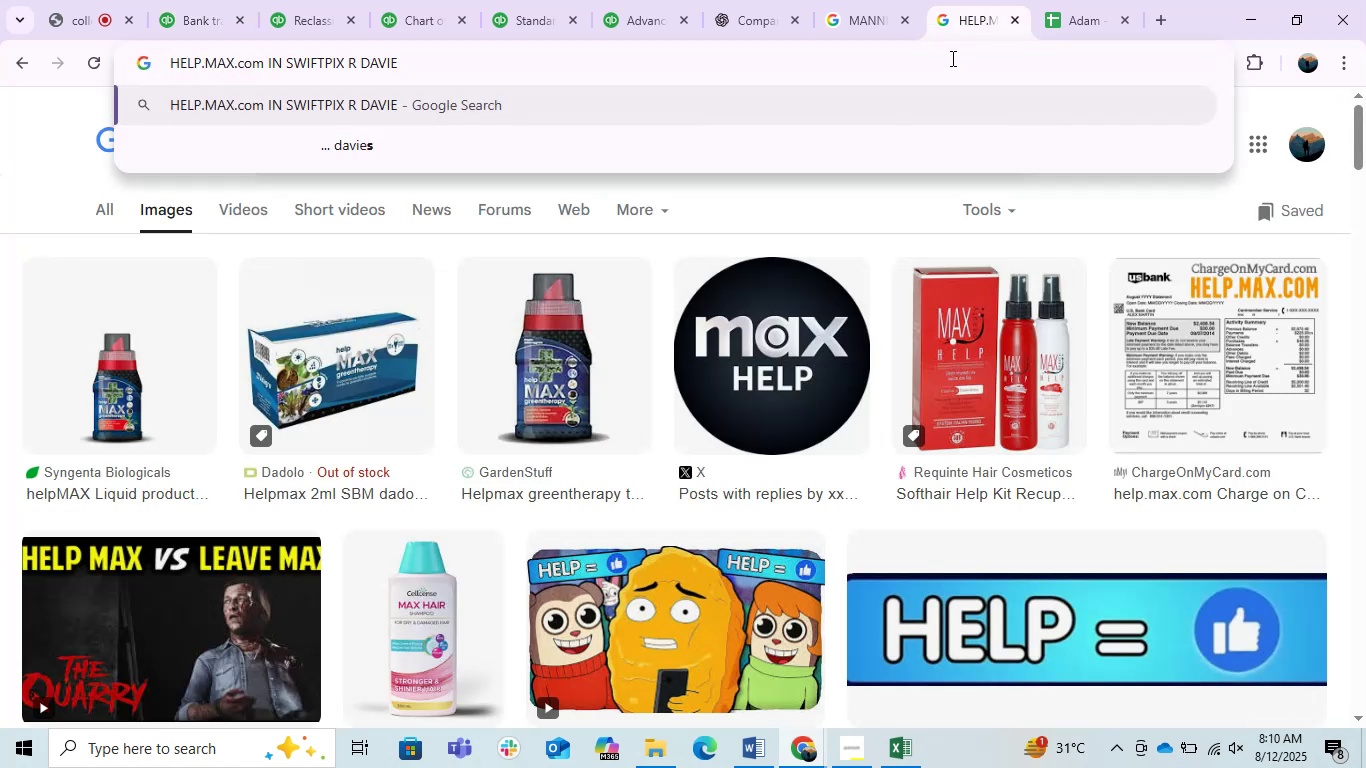 
key(Enter)
 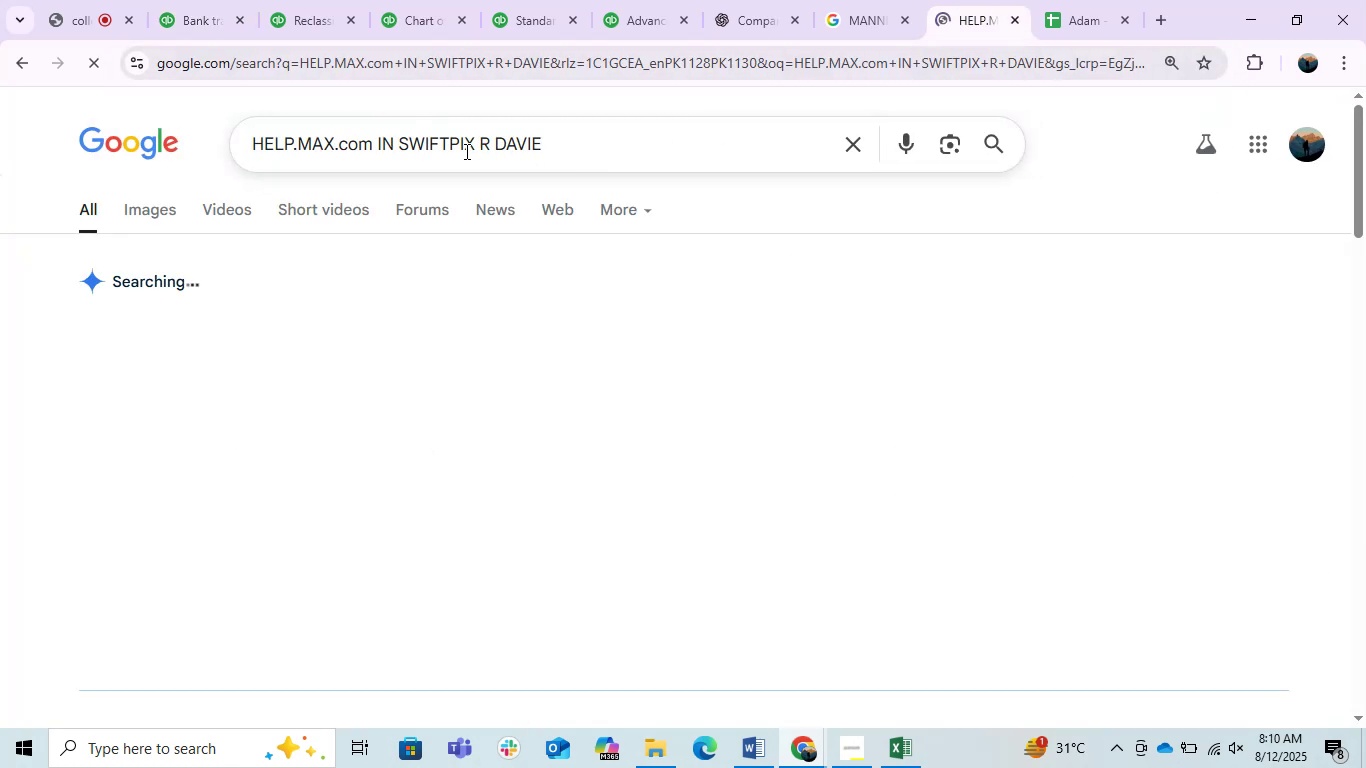 
double_click([465, 151])
 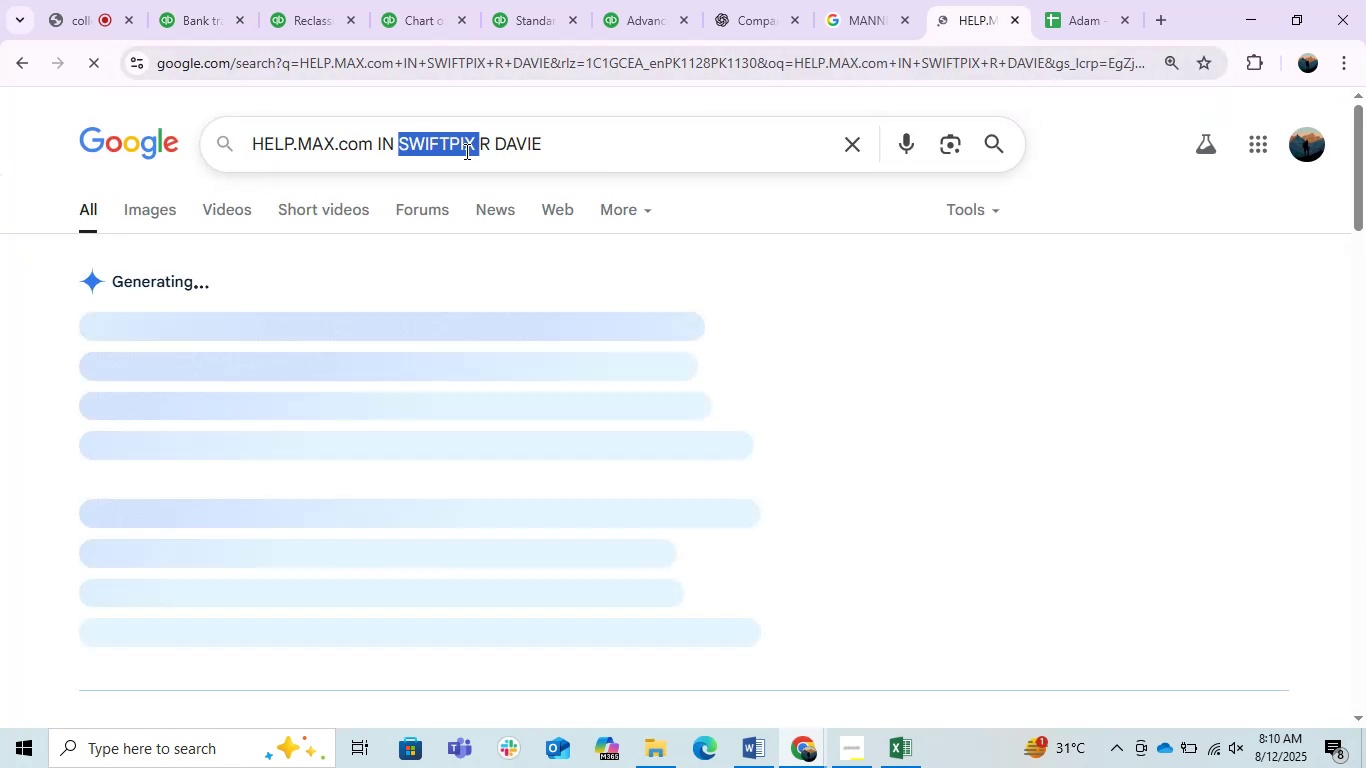 
triple_click([465, 151])
 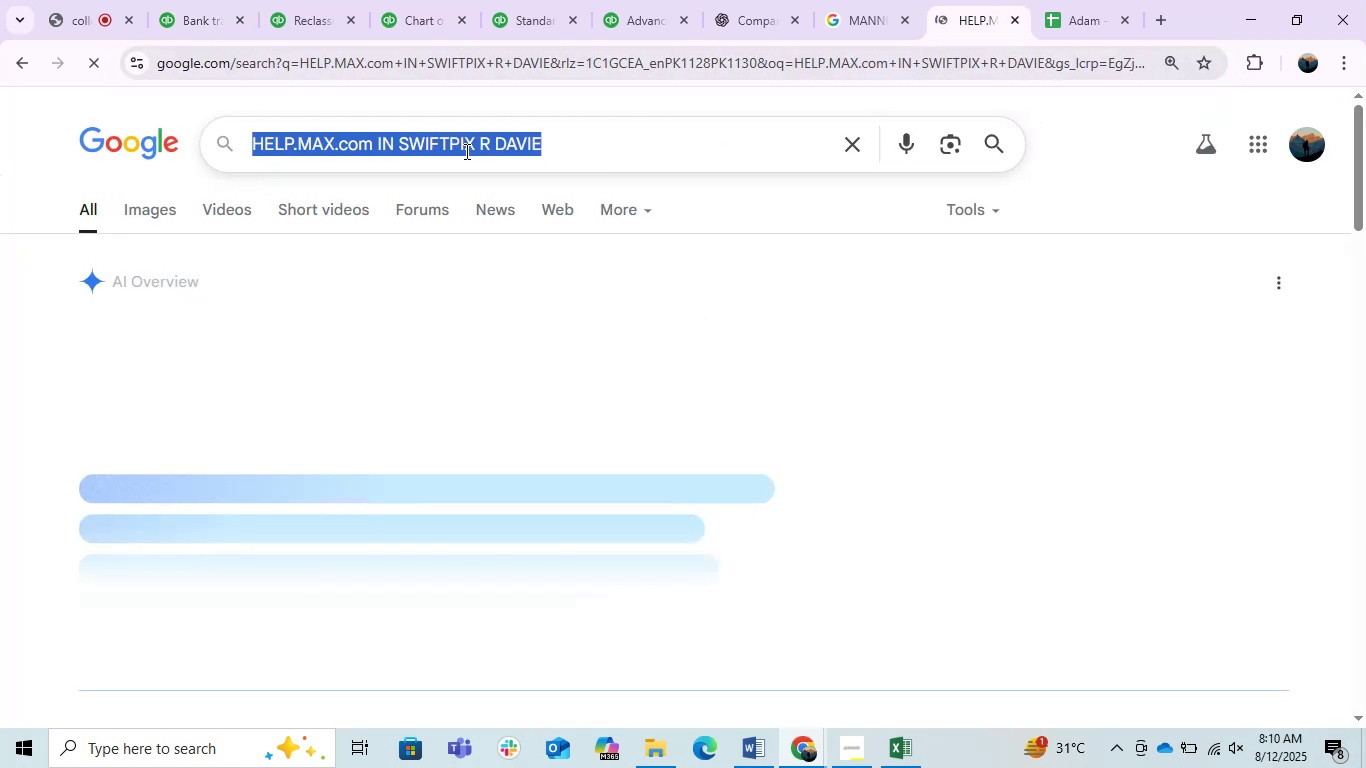 
triple_click([465, 151])
 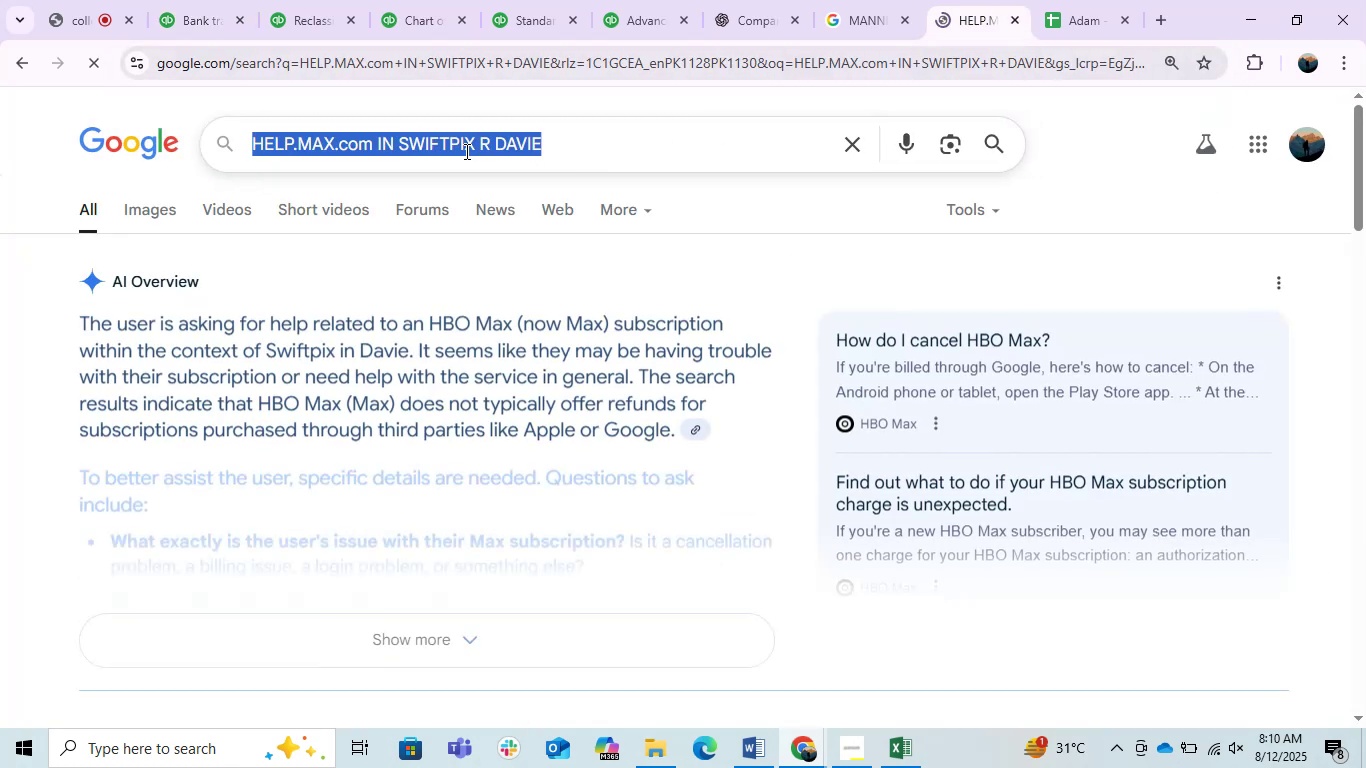 
key(Control+ControlLeft)
 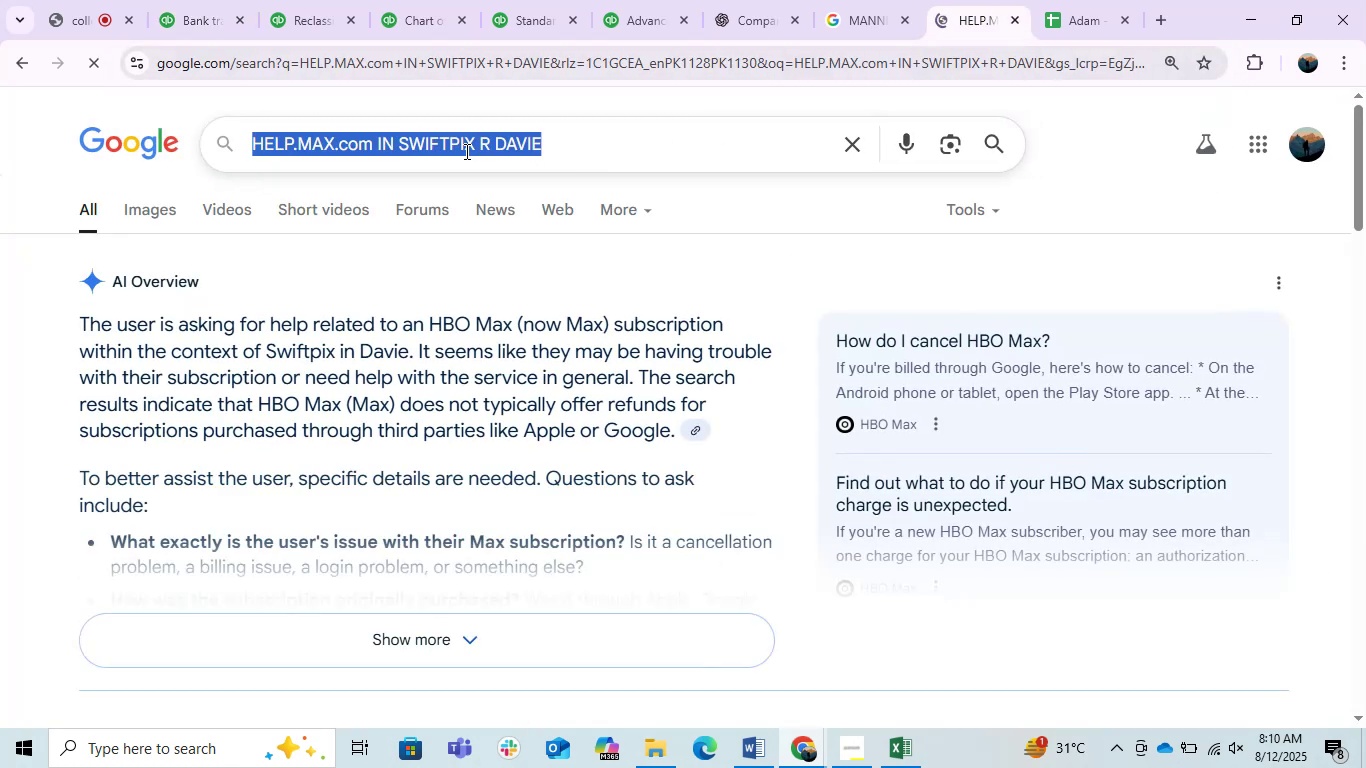 
hold_key(key=V, duration=15.96)
 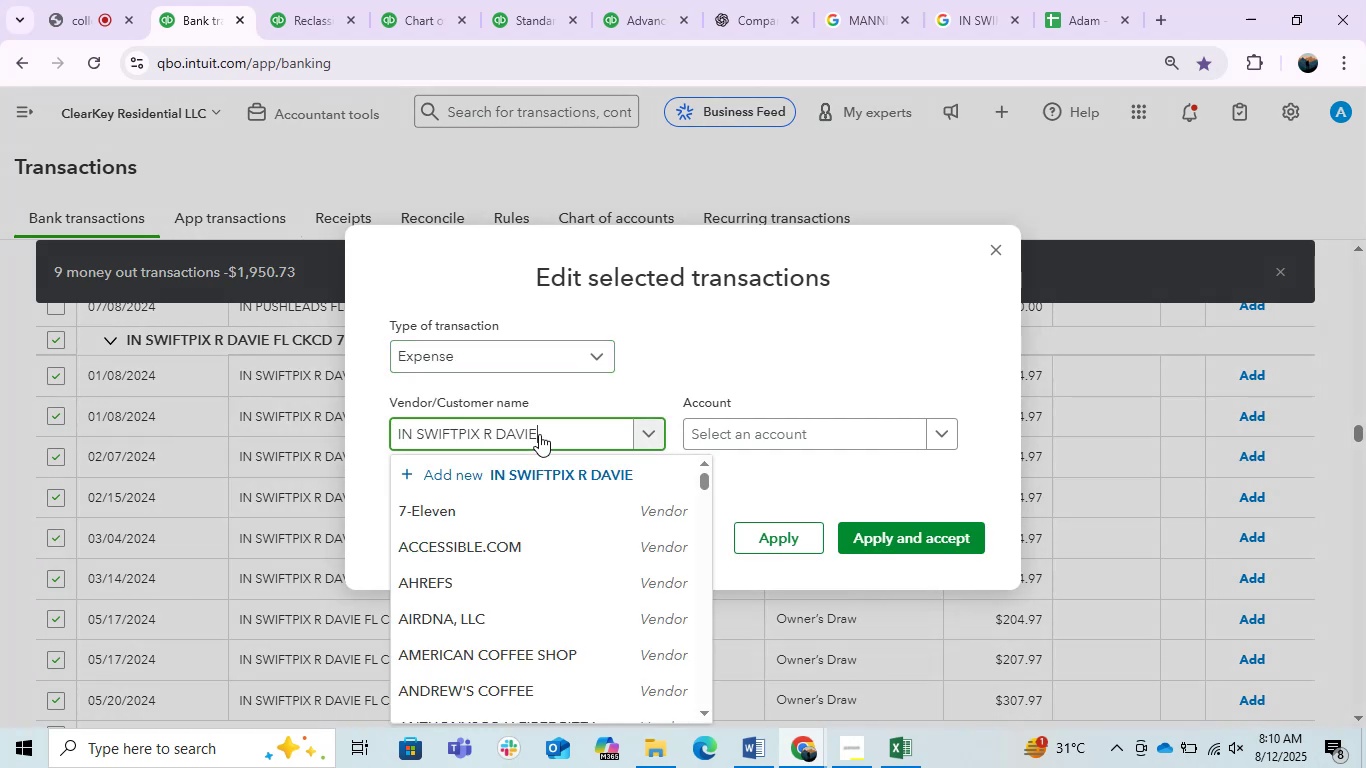 
key(Enter)
 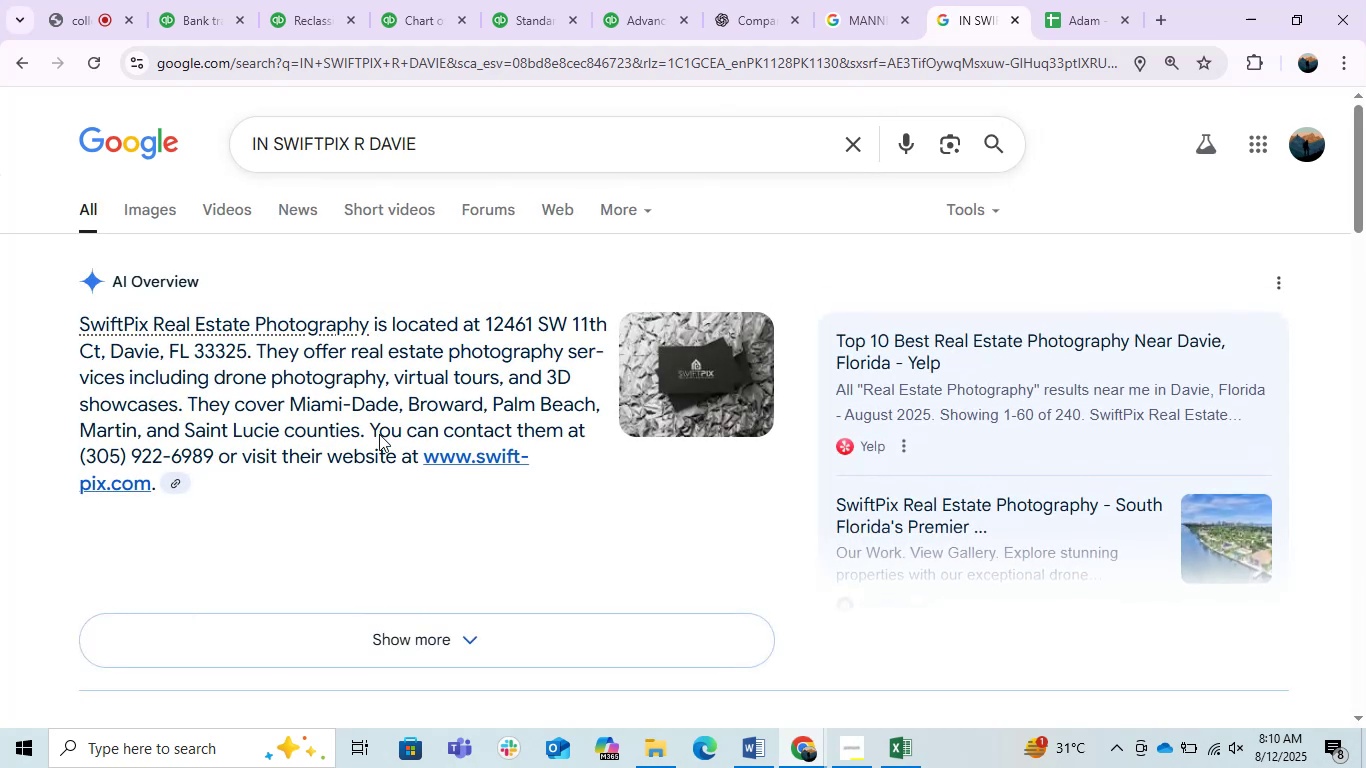 
left_click([204, 0])
 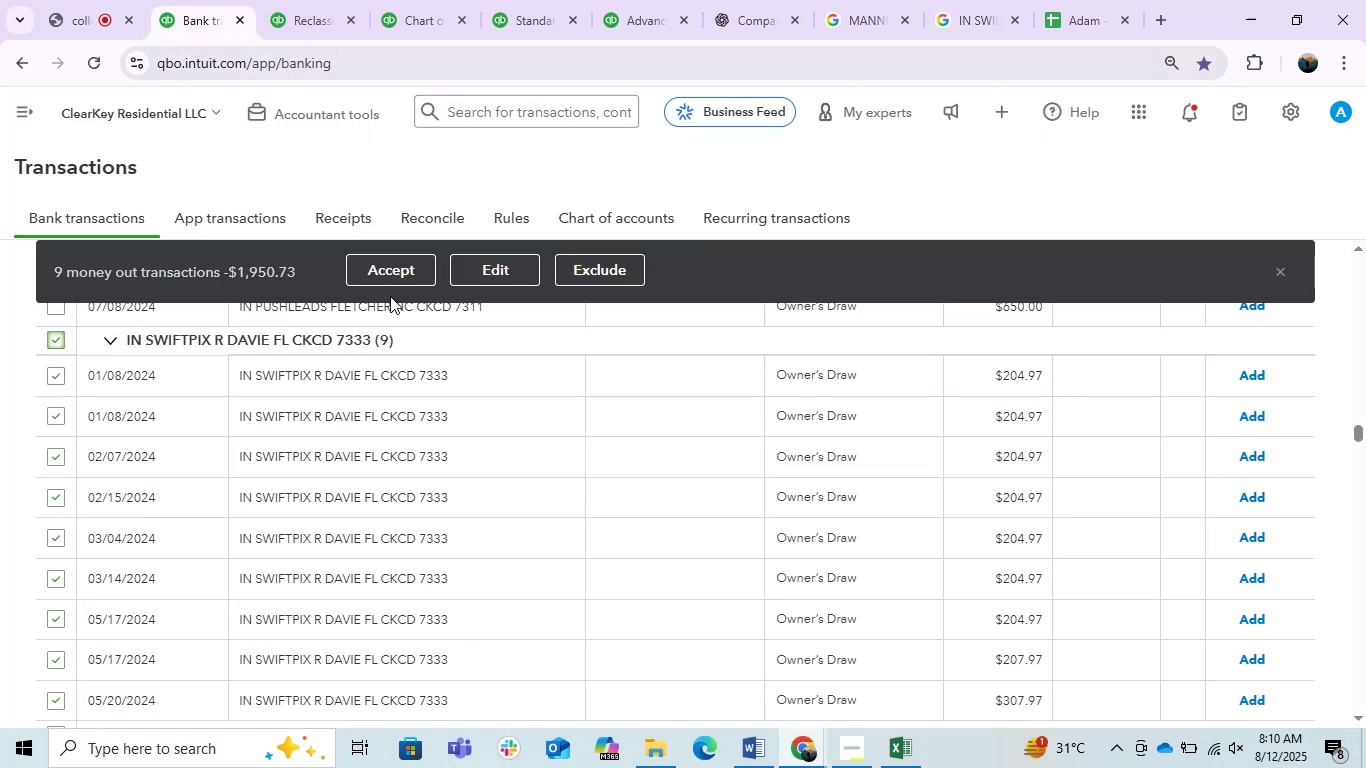 
left_click([496, 264])
 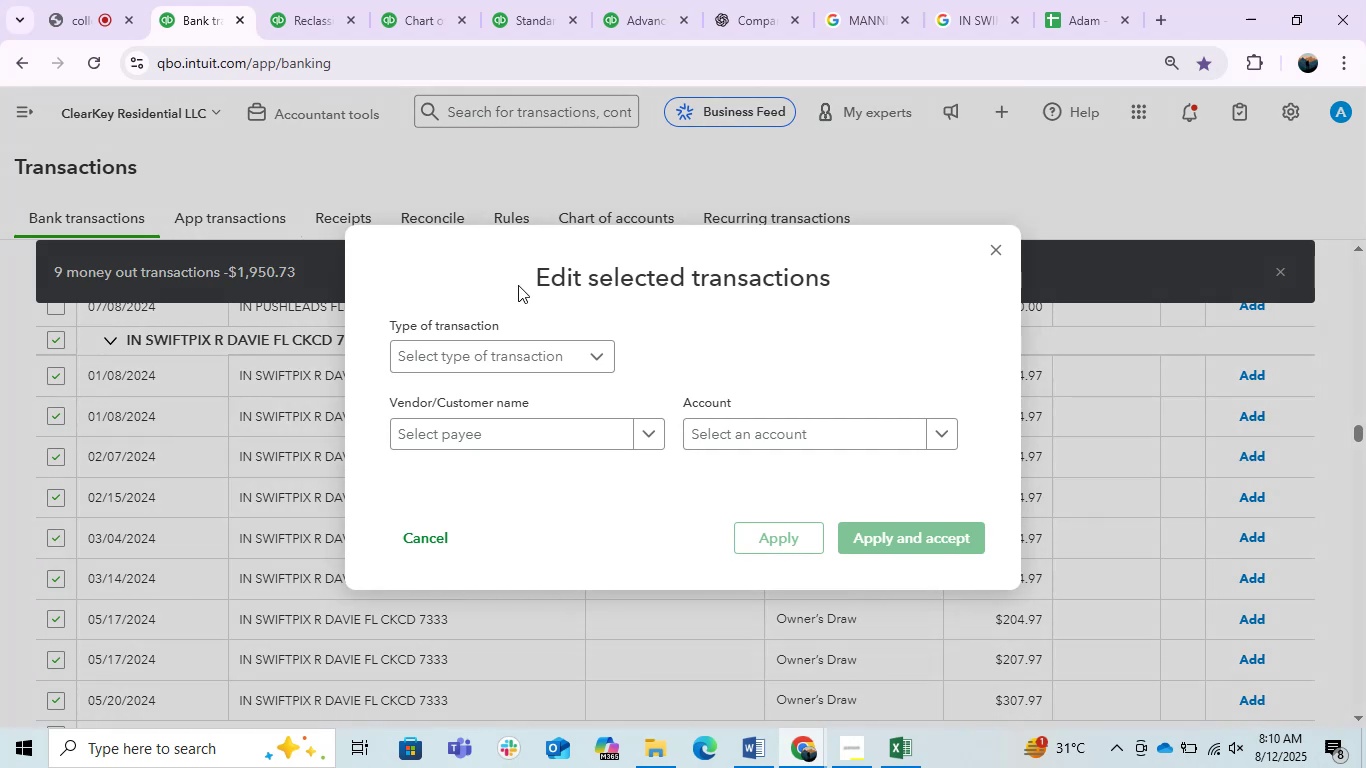 
left_click([520, 360])
 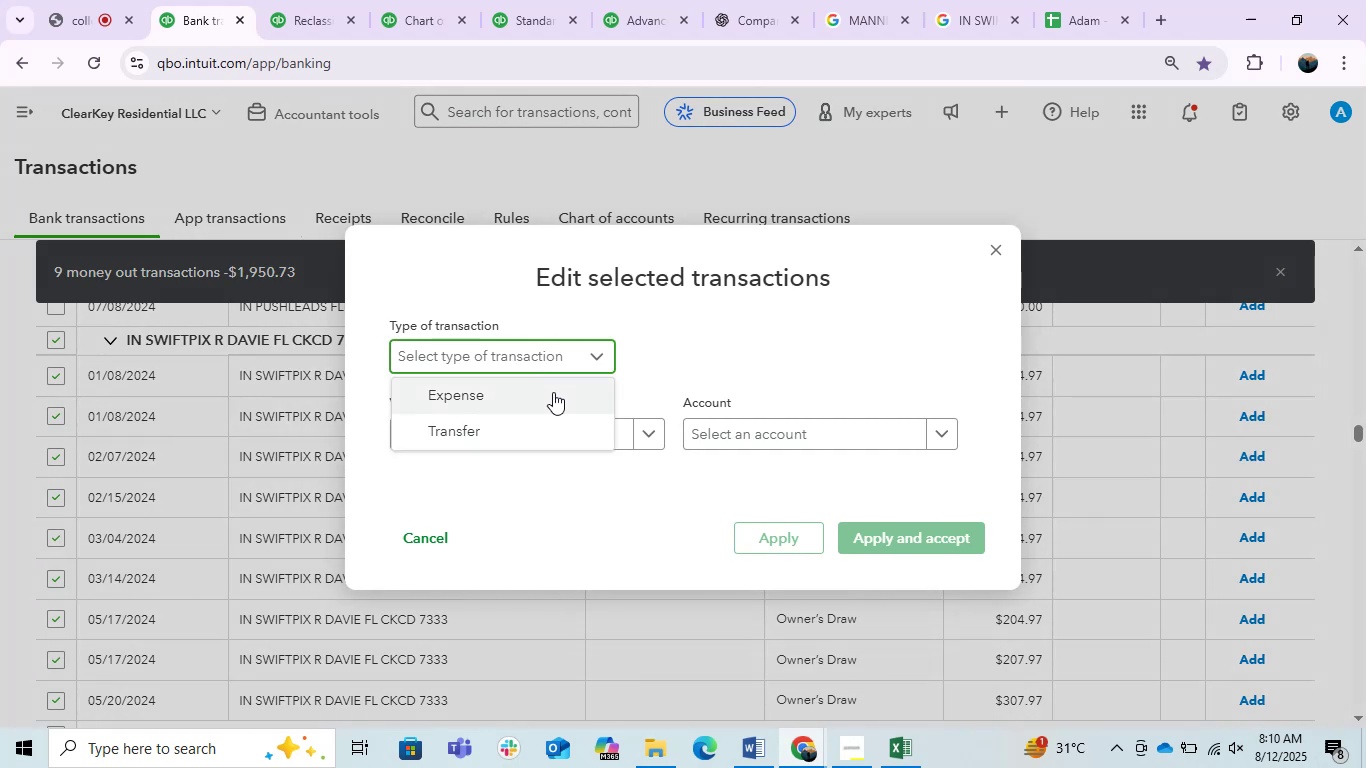 
left_click([547, 393])
 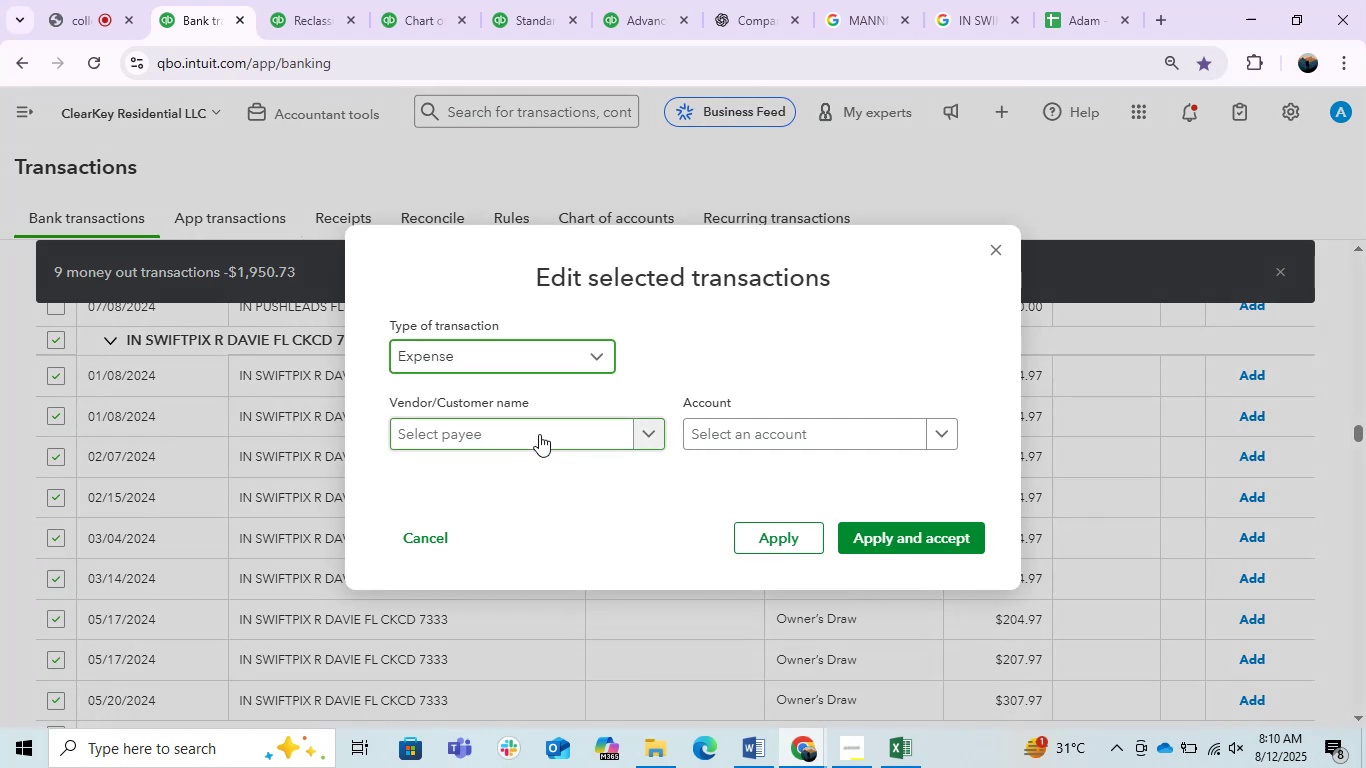 
left_click([539, 434])
 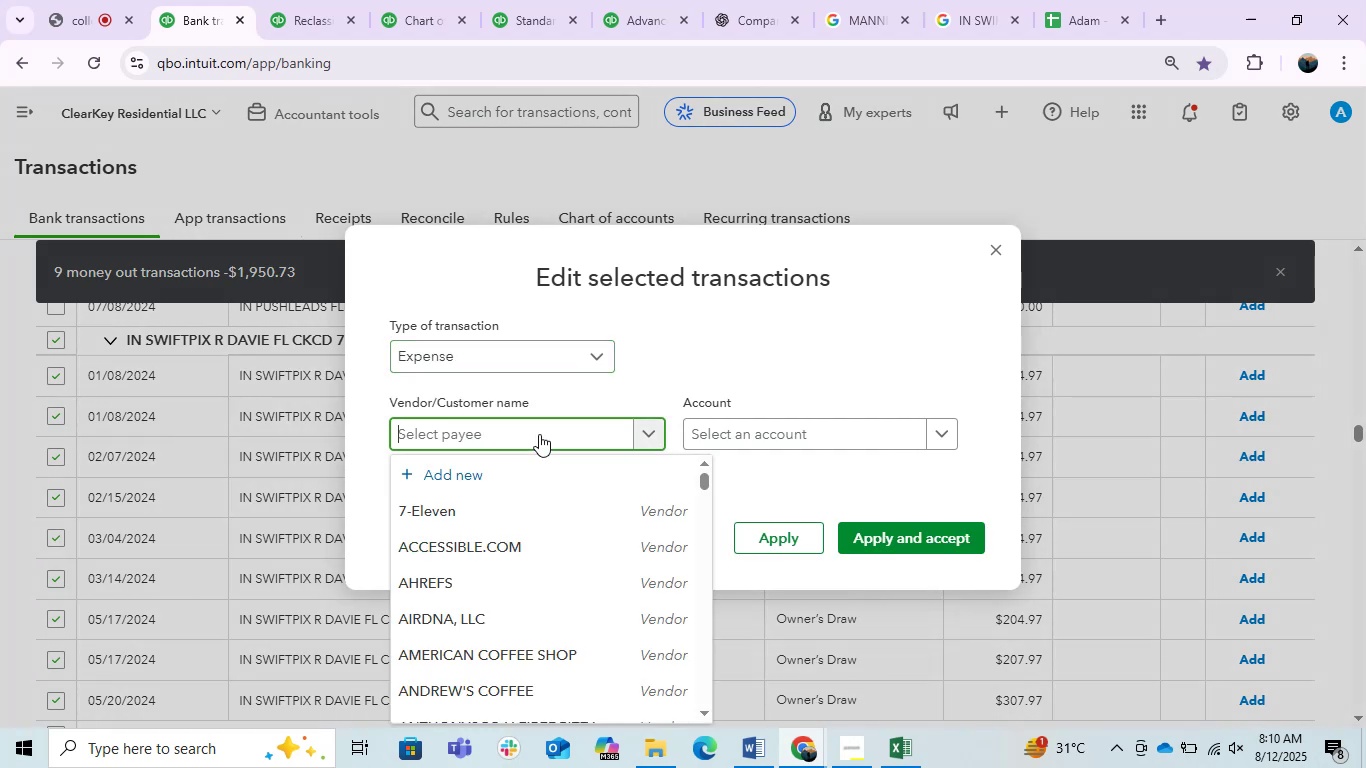 
hold_key(key=ControlLeft, duration=0.42)
 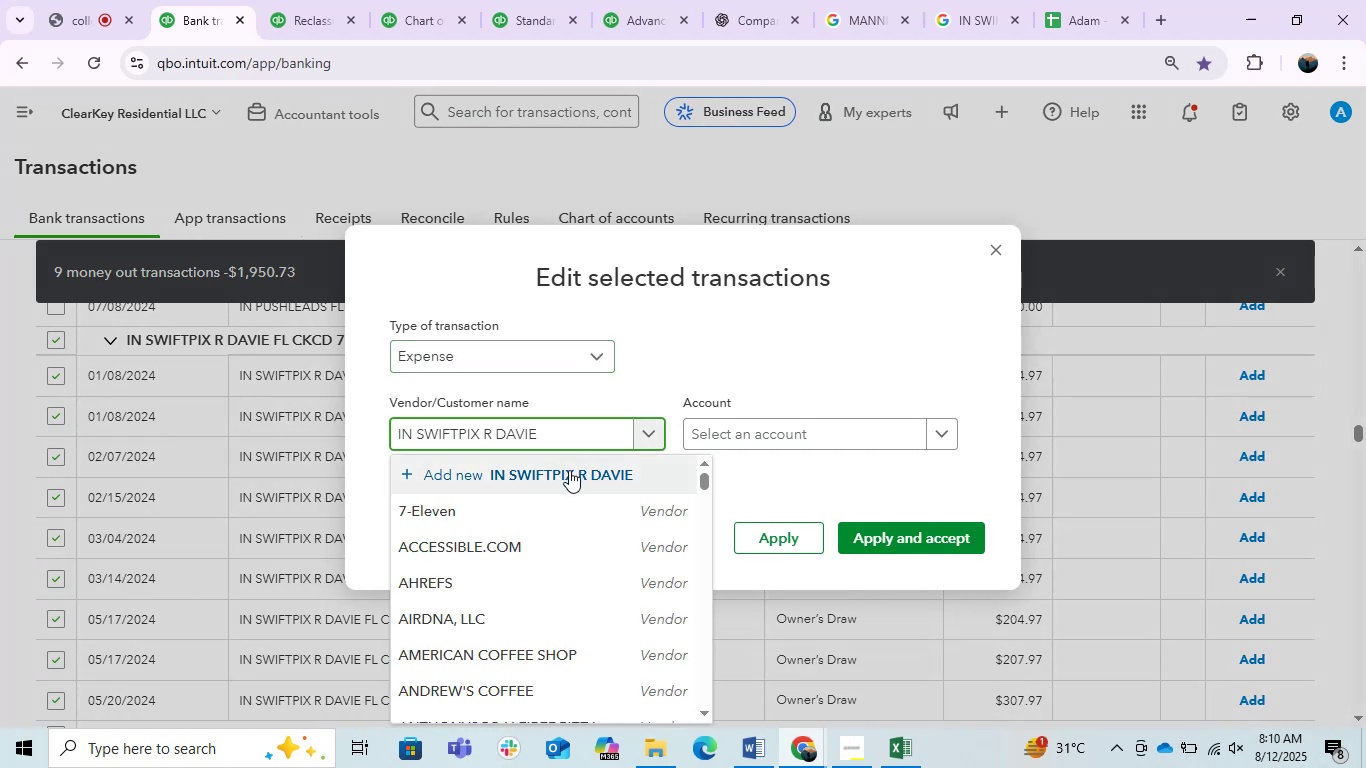 
left_click([569, 470])
 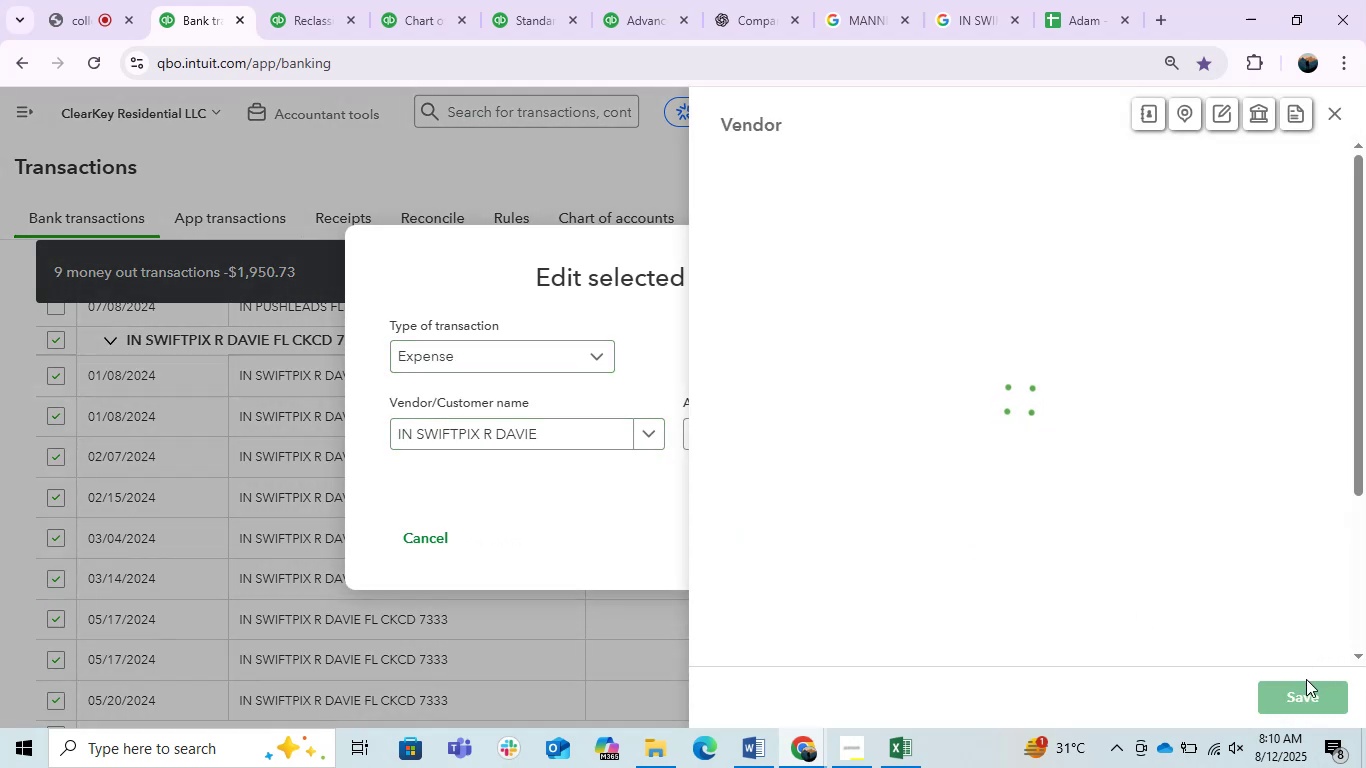 
wait(8.77)
 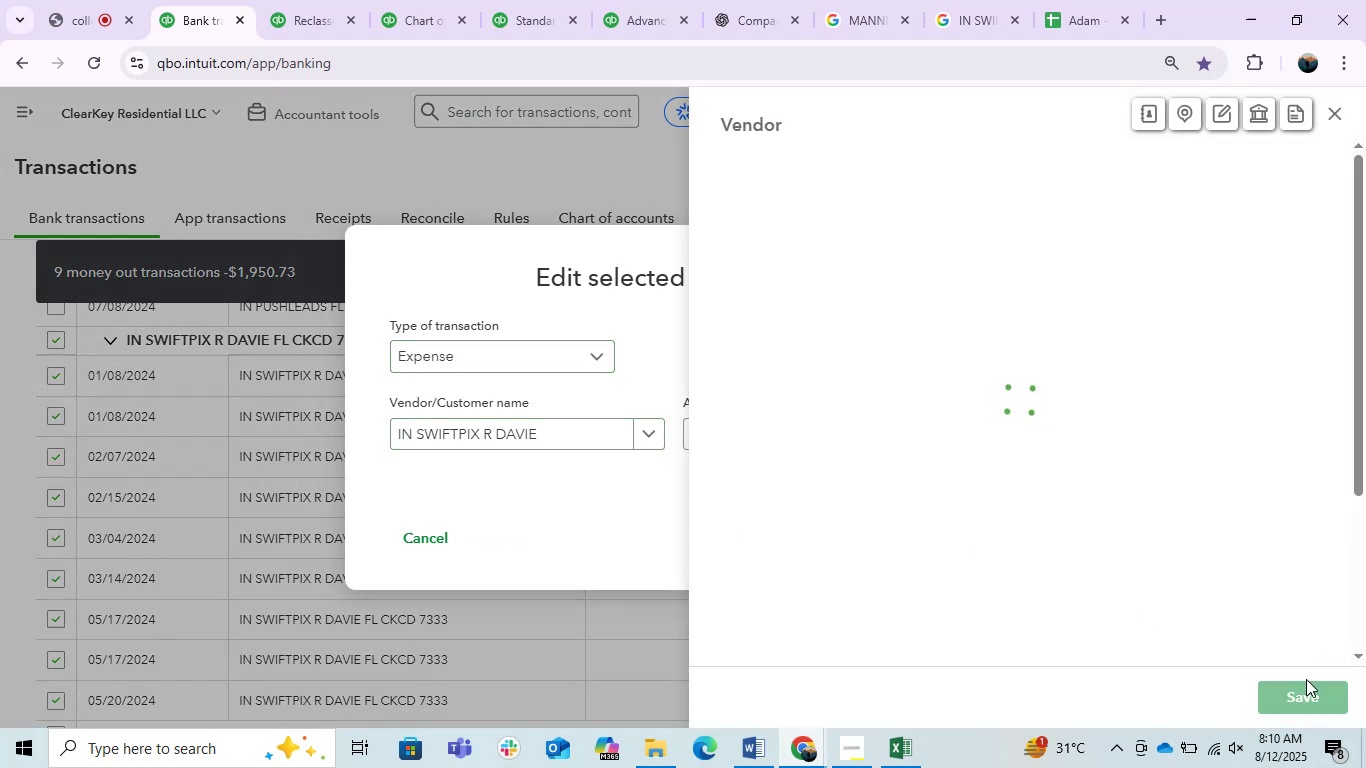 
left_click([1298, 702])
 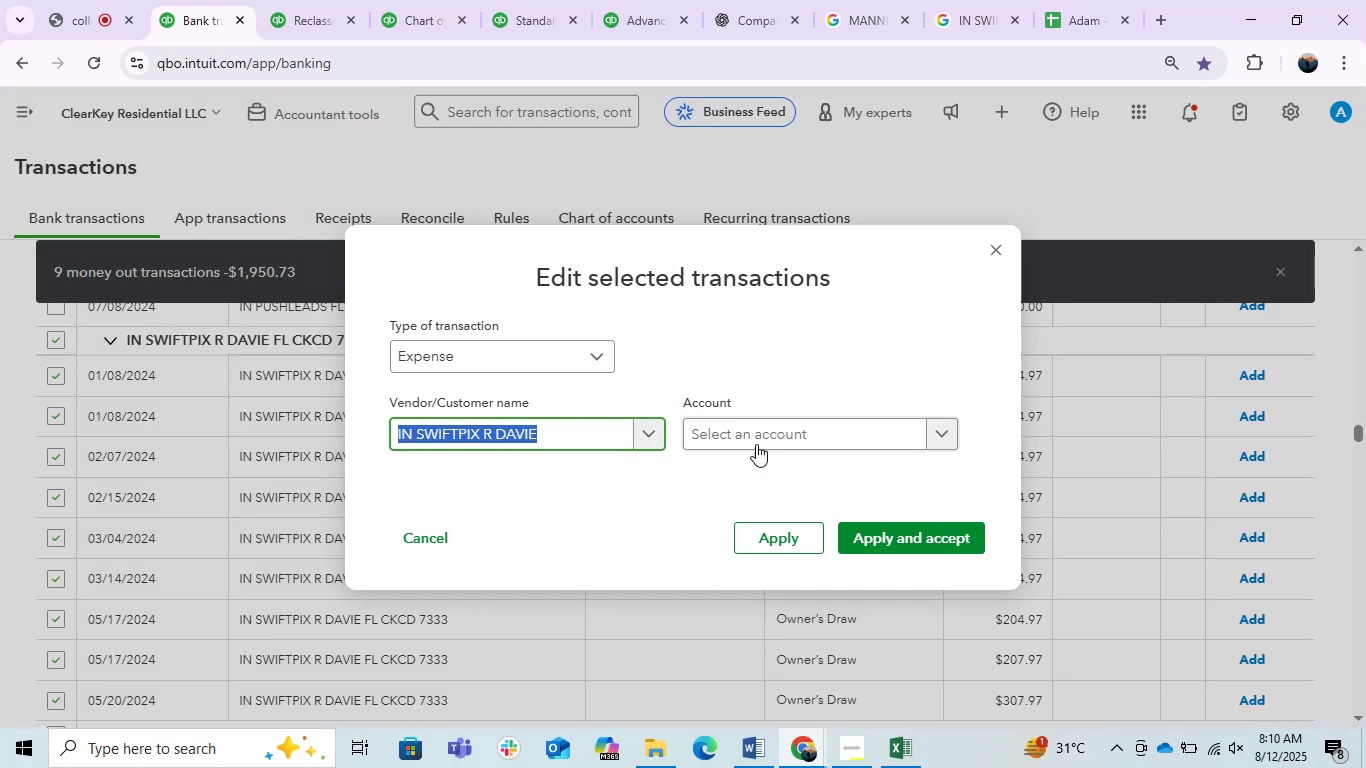 
left_click([757, 421])
 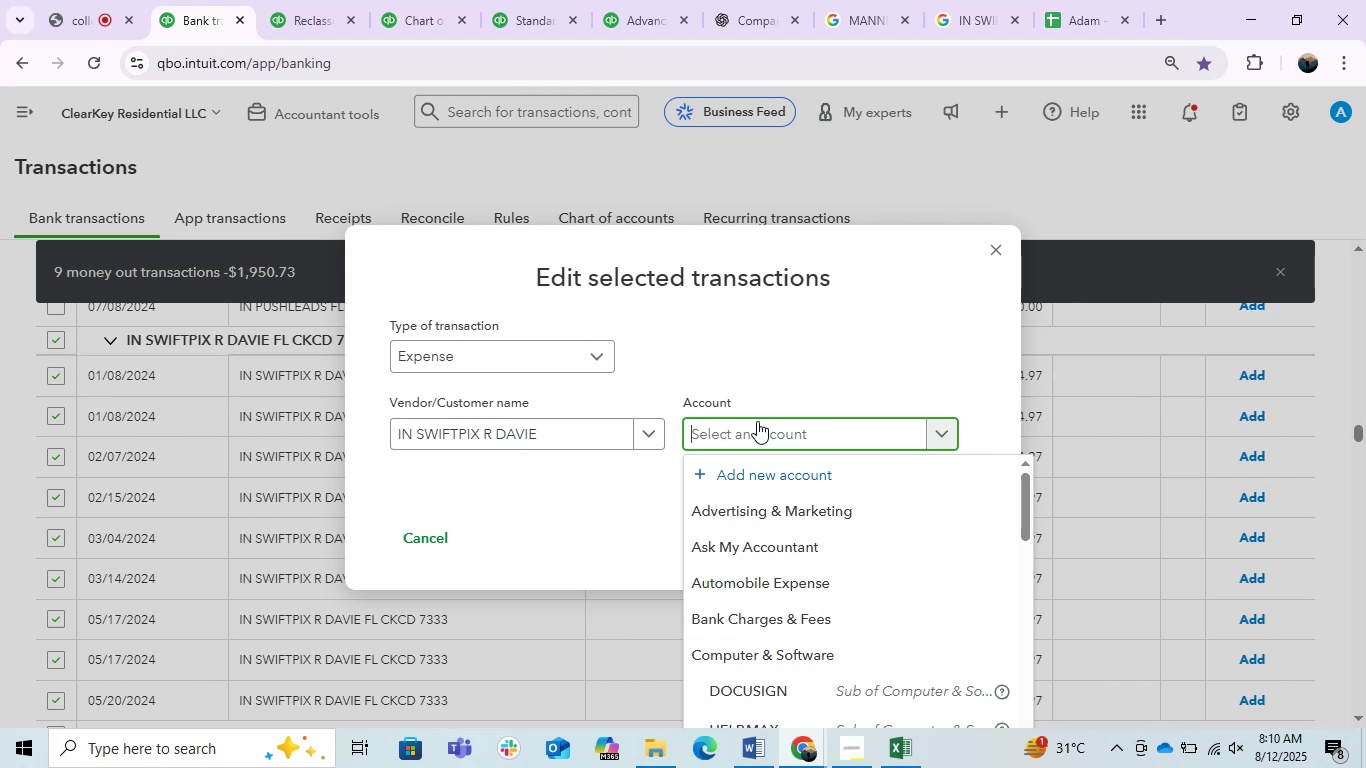 
left_click([769, 500])
 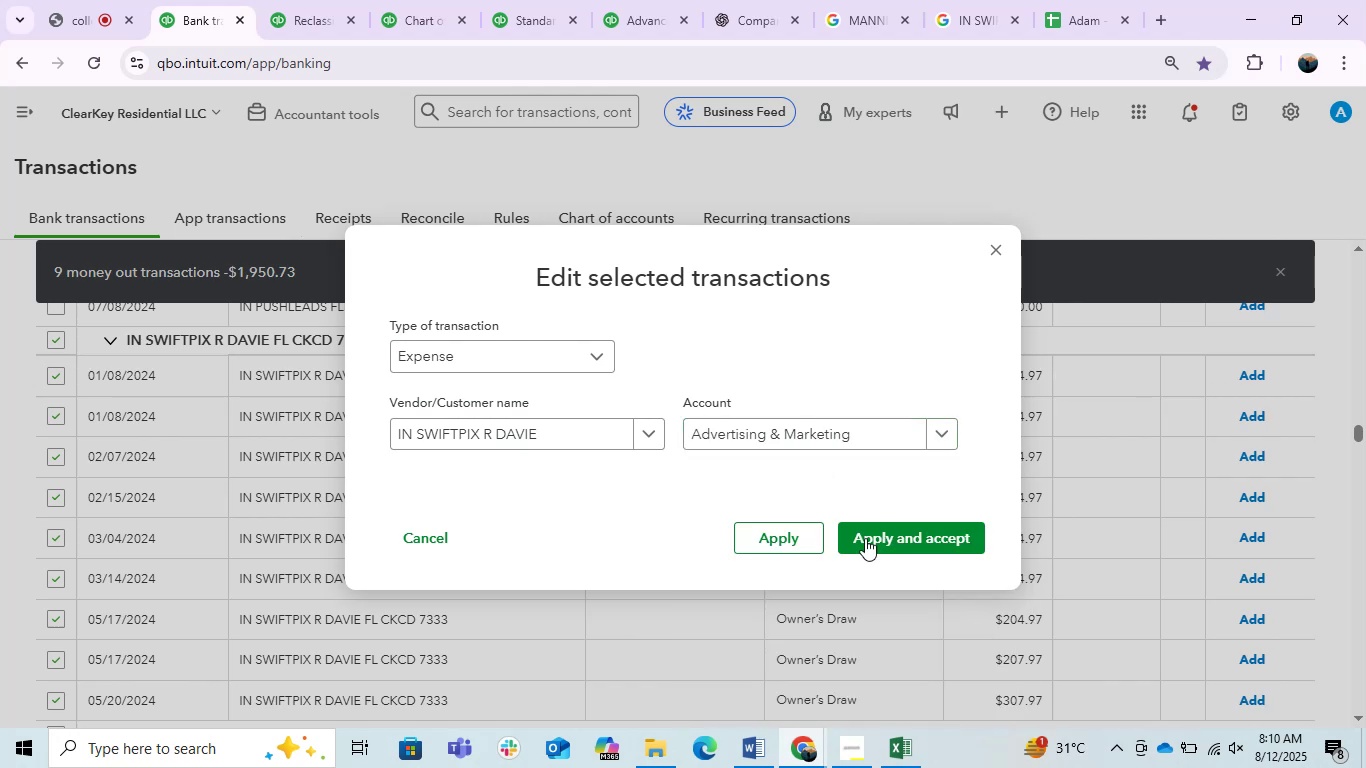 
left_click([881, 542])
 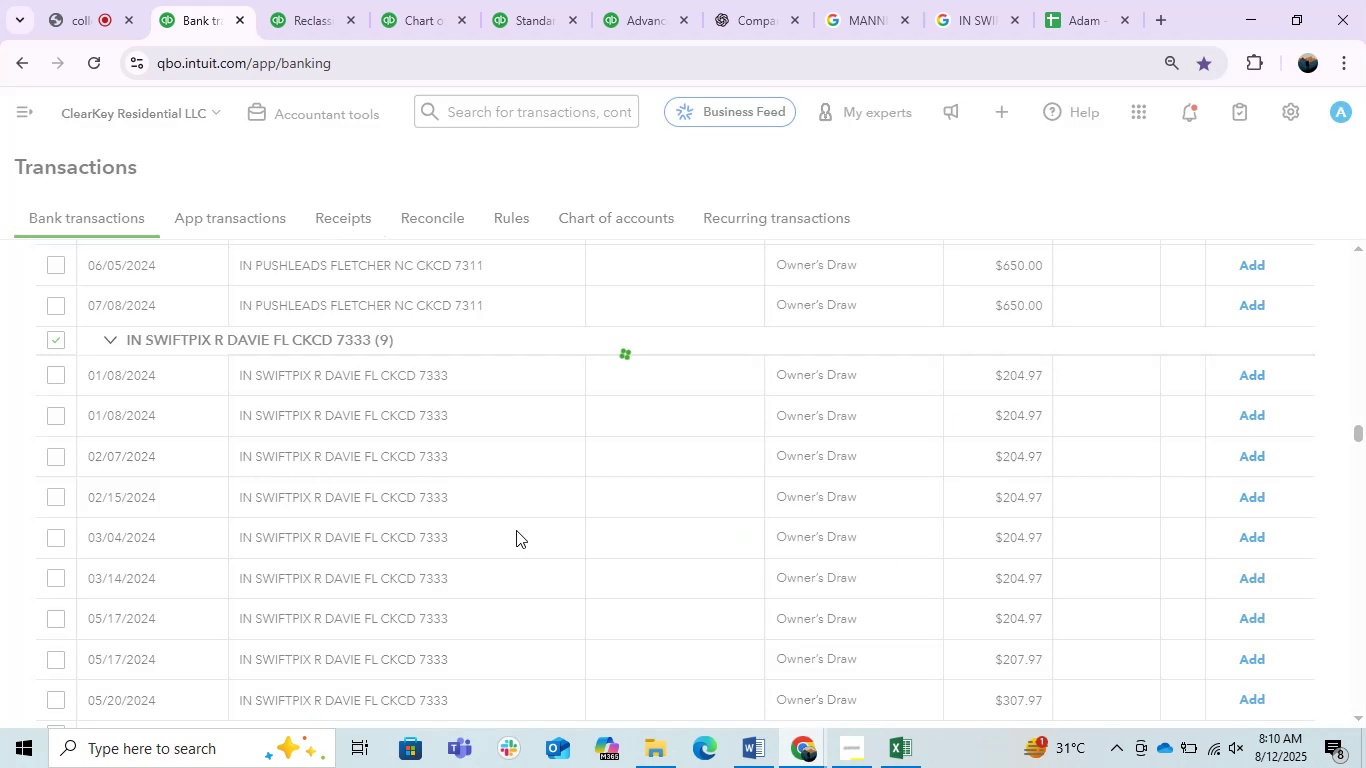 
wait(9.22)
 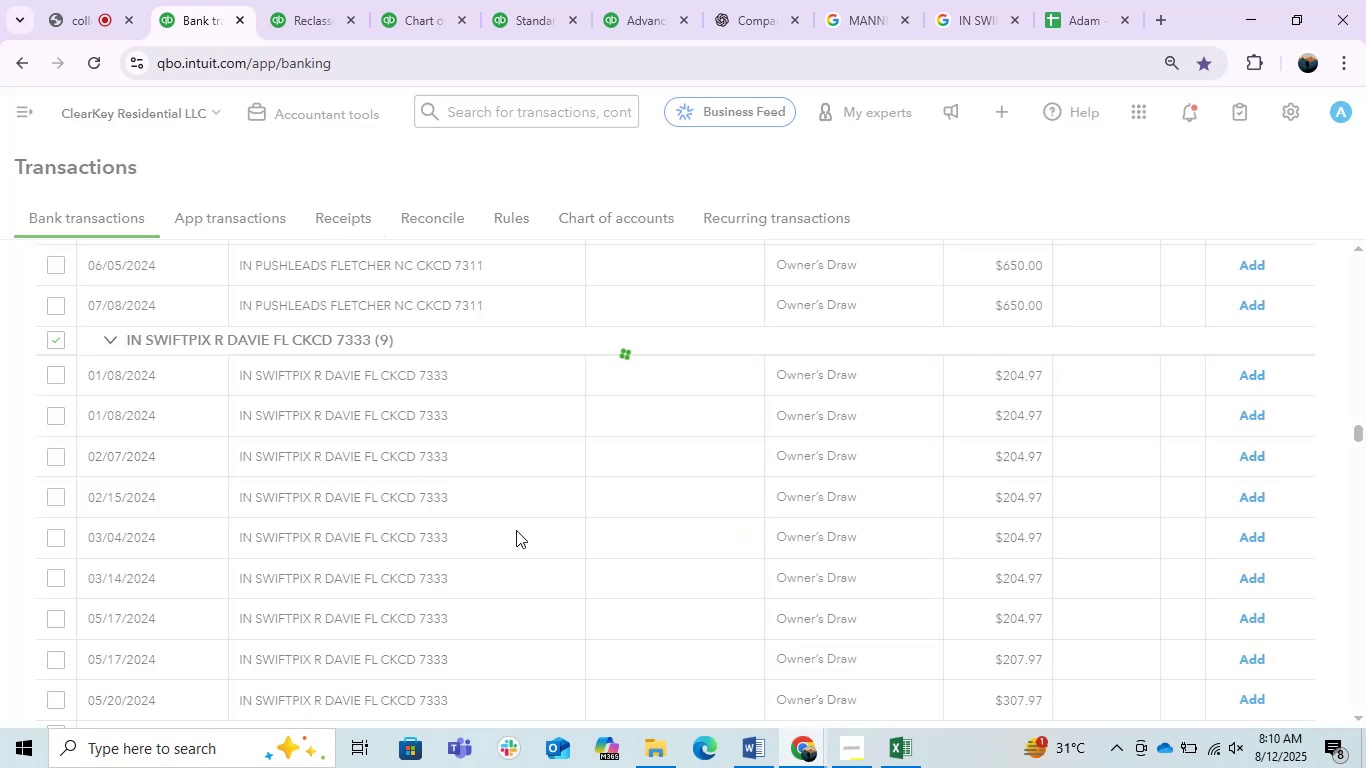 
scroll: coordinate [476, 615], scroll_direction: down, amount: 1.0
 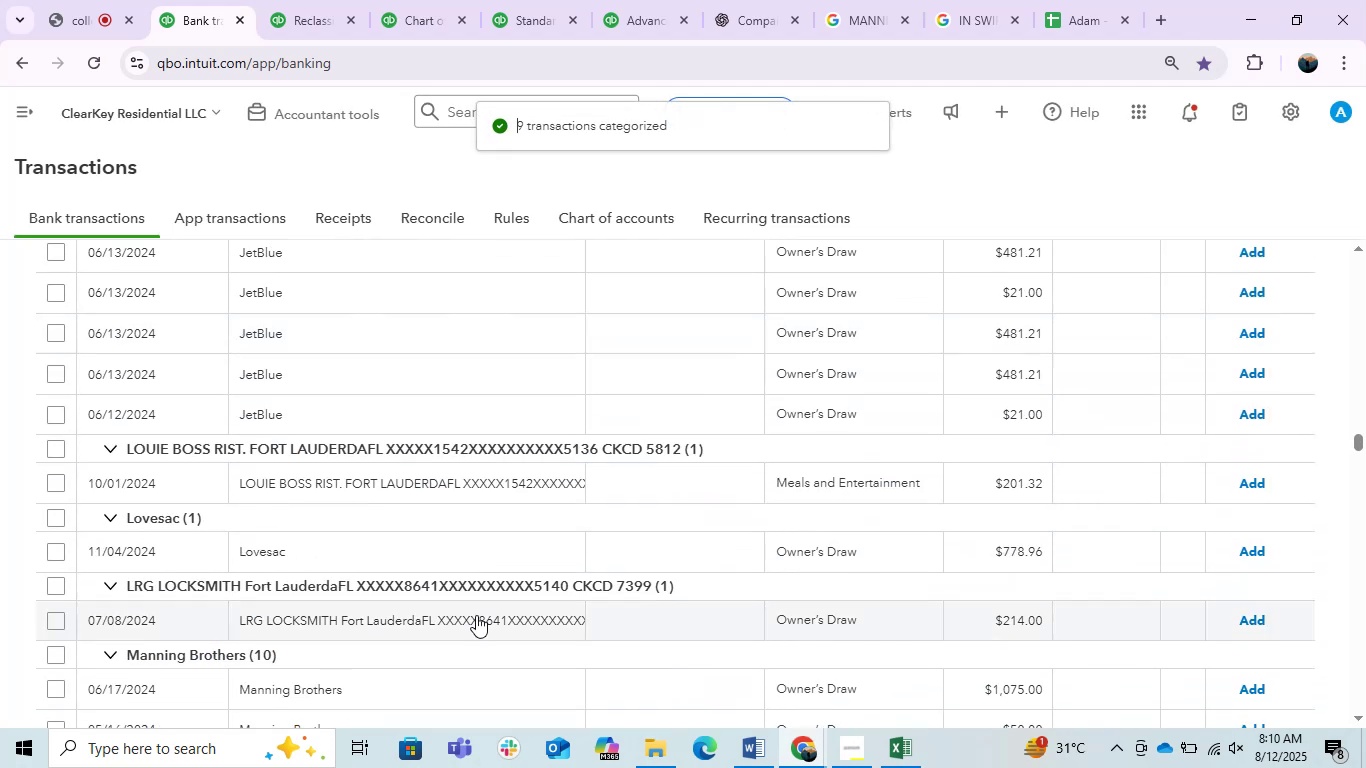 
scroll: coordinate [476, 615], scroll_direction: up, amount: 1.0
 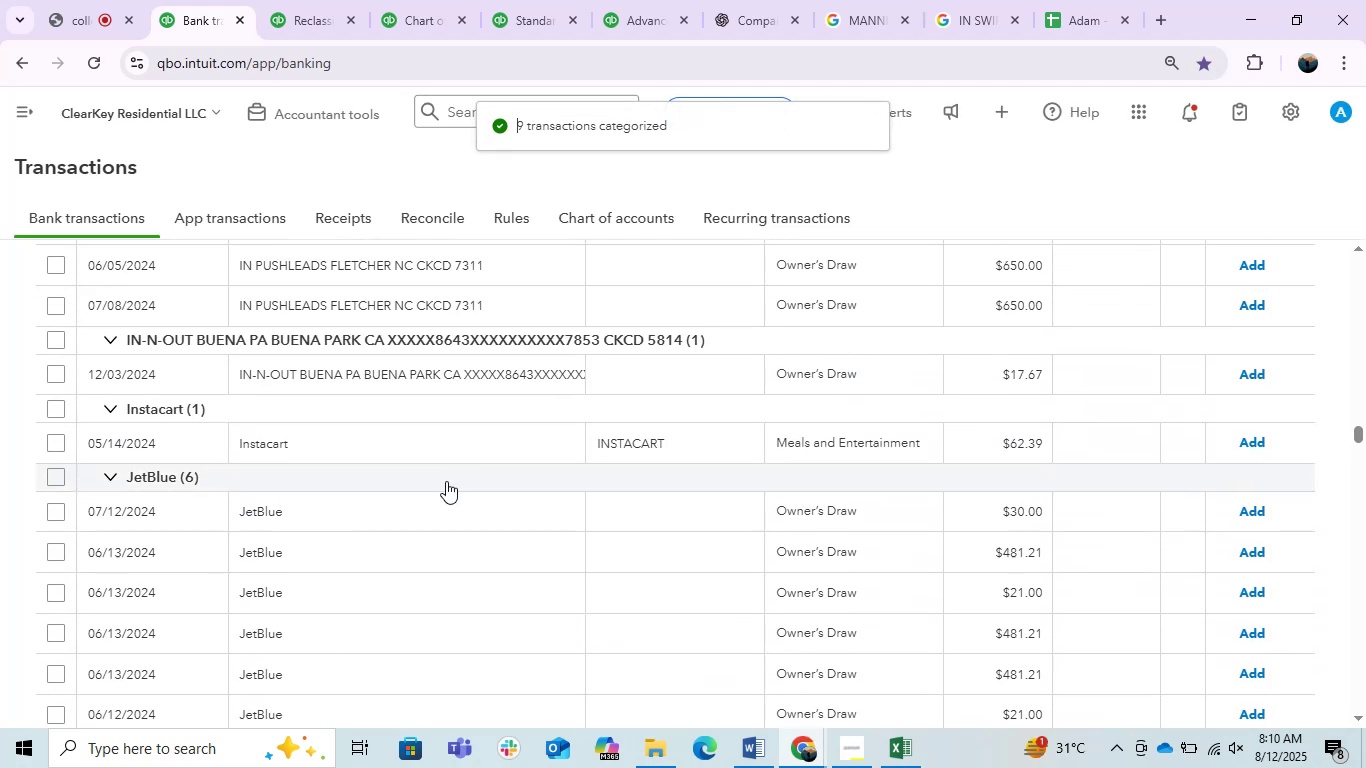 
left_click([444, 487])
 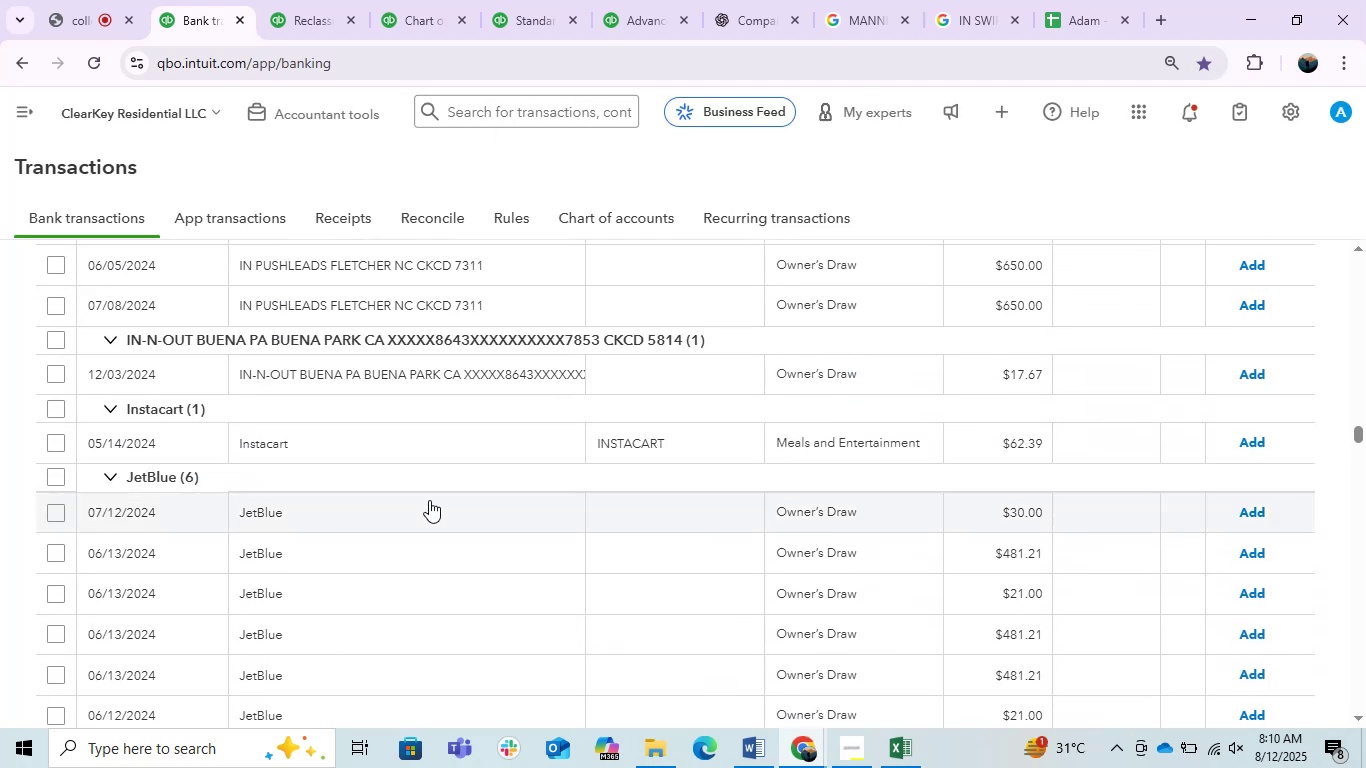 
left_click([429, 500])
 